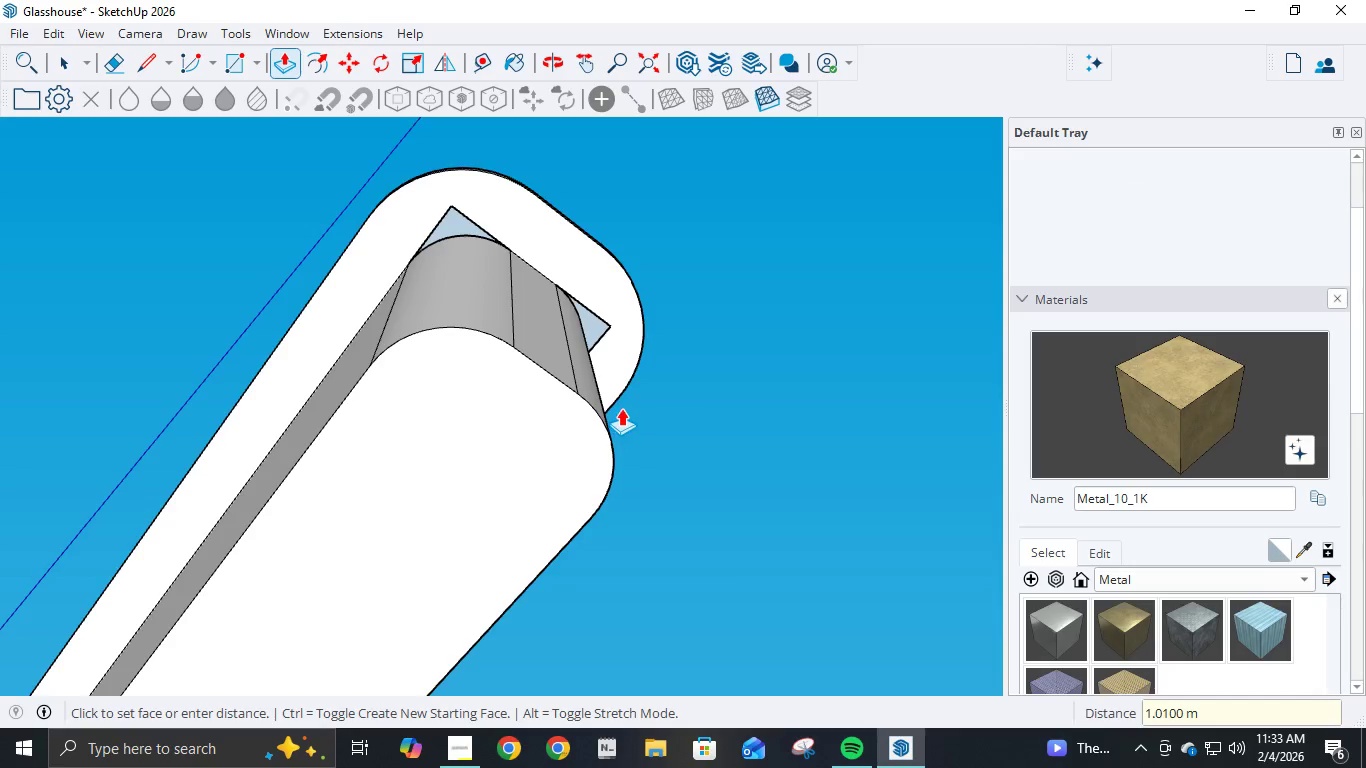 
key(E)
 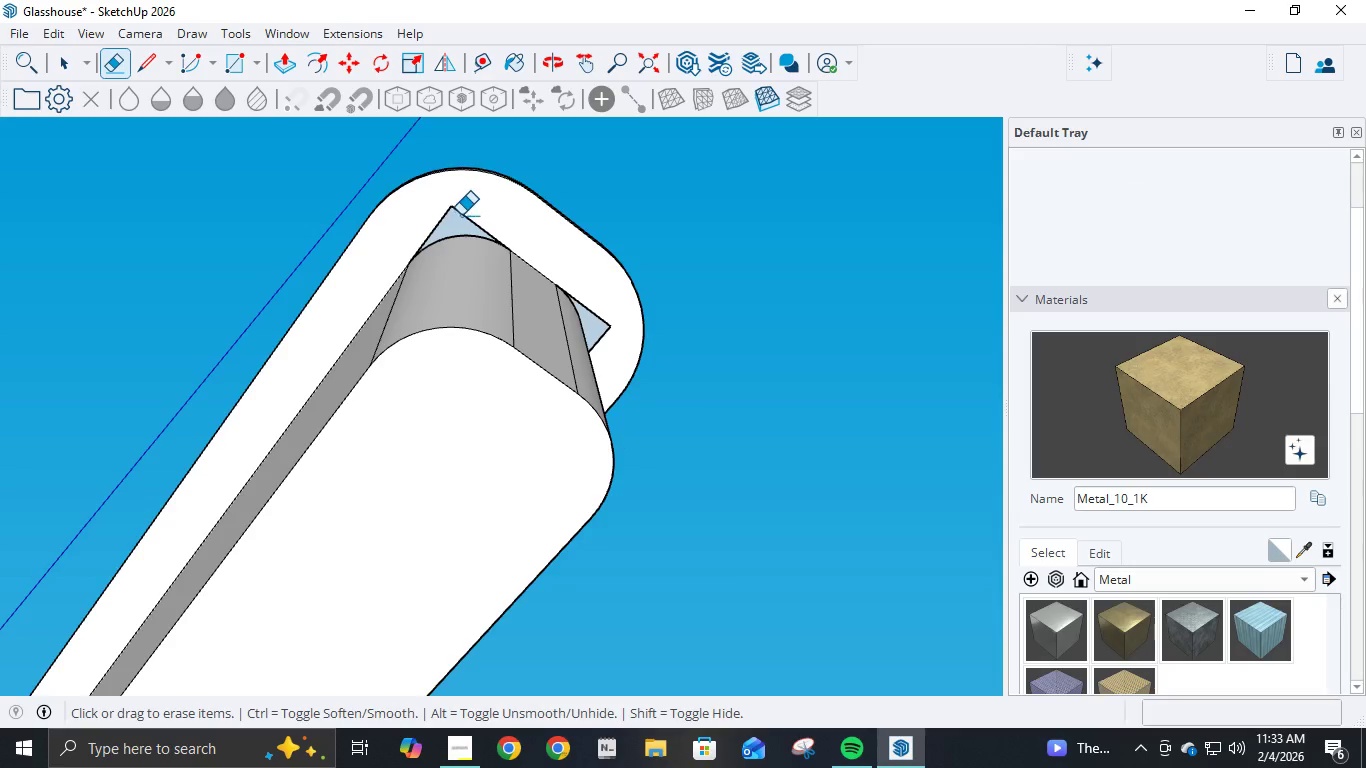 
double_click([458, 210])
 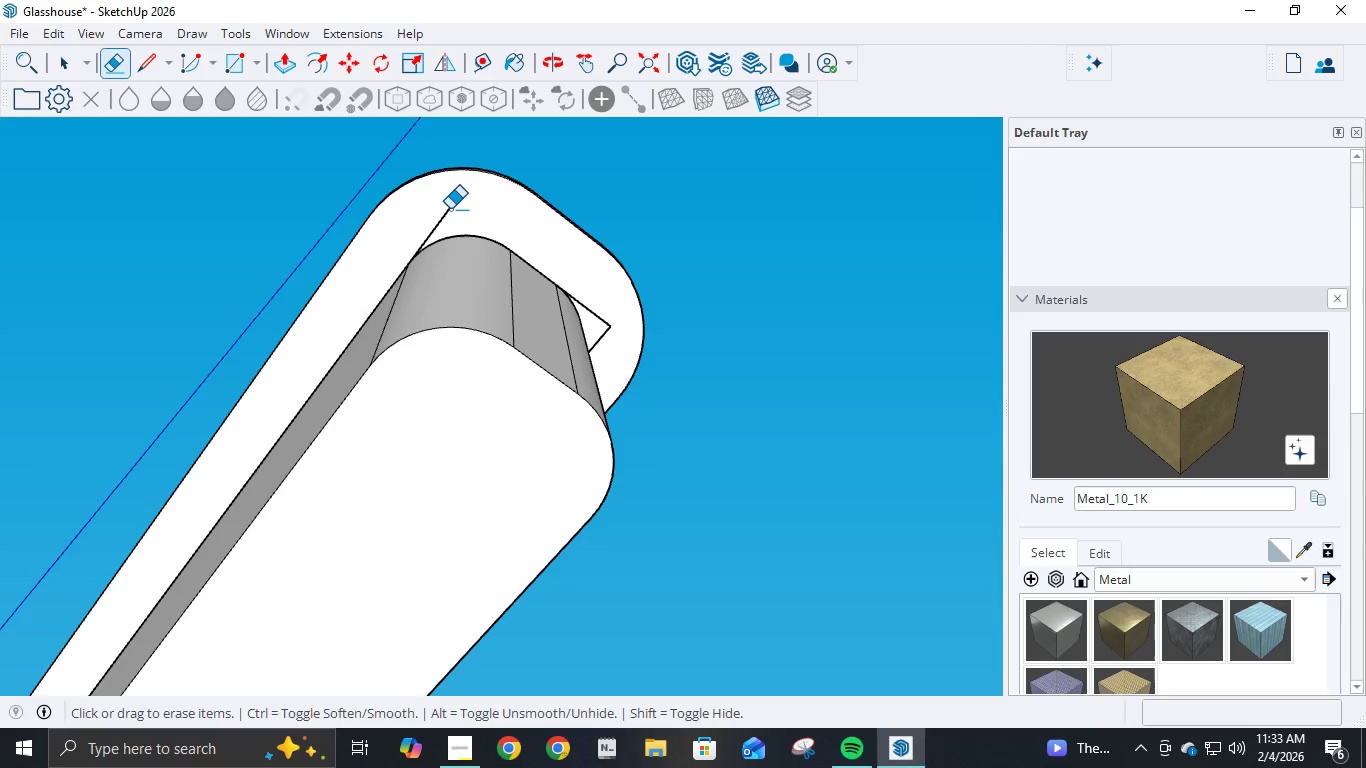 
left_click([450, 209])
 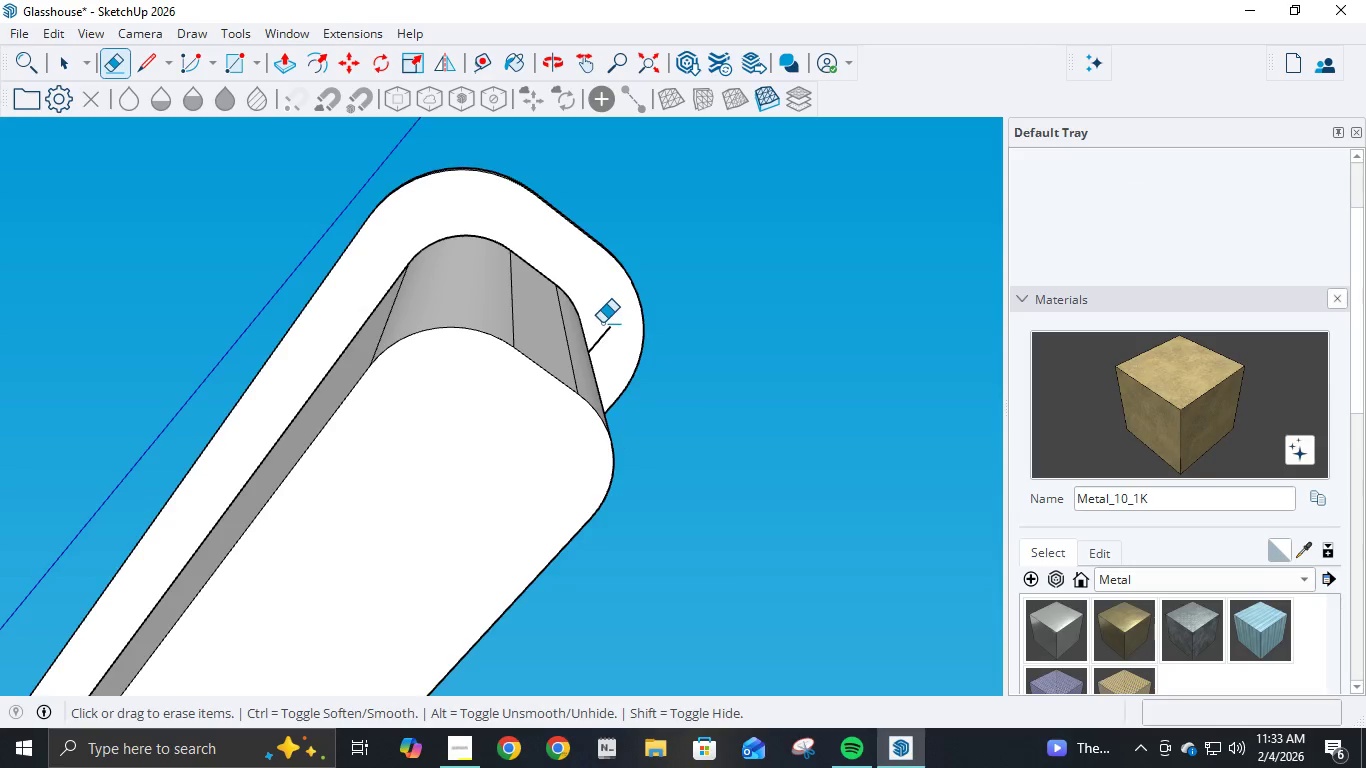 
double_click([610, 333])
 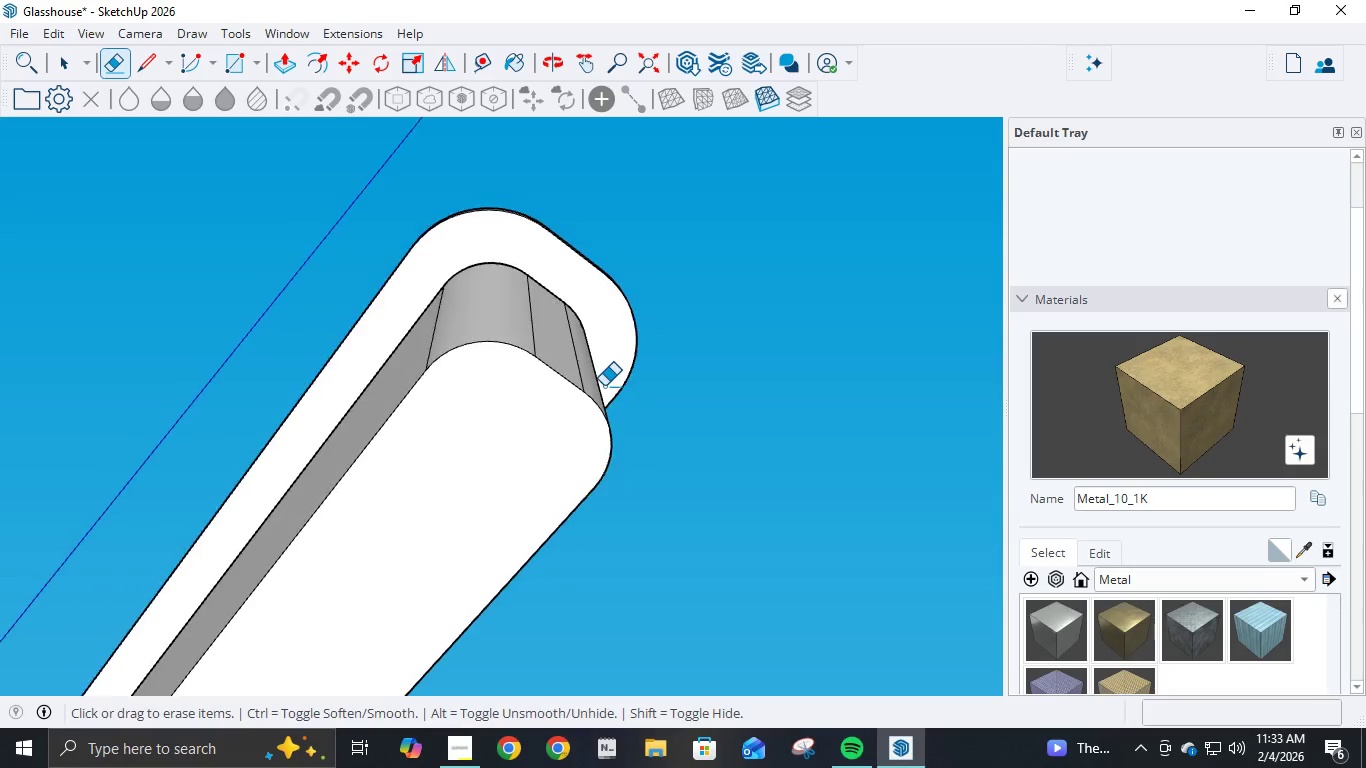 
scroll: coordinate [578, 549], scroll_direction: down, amount: 11.0
 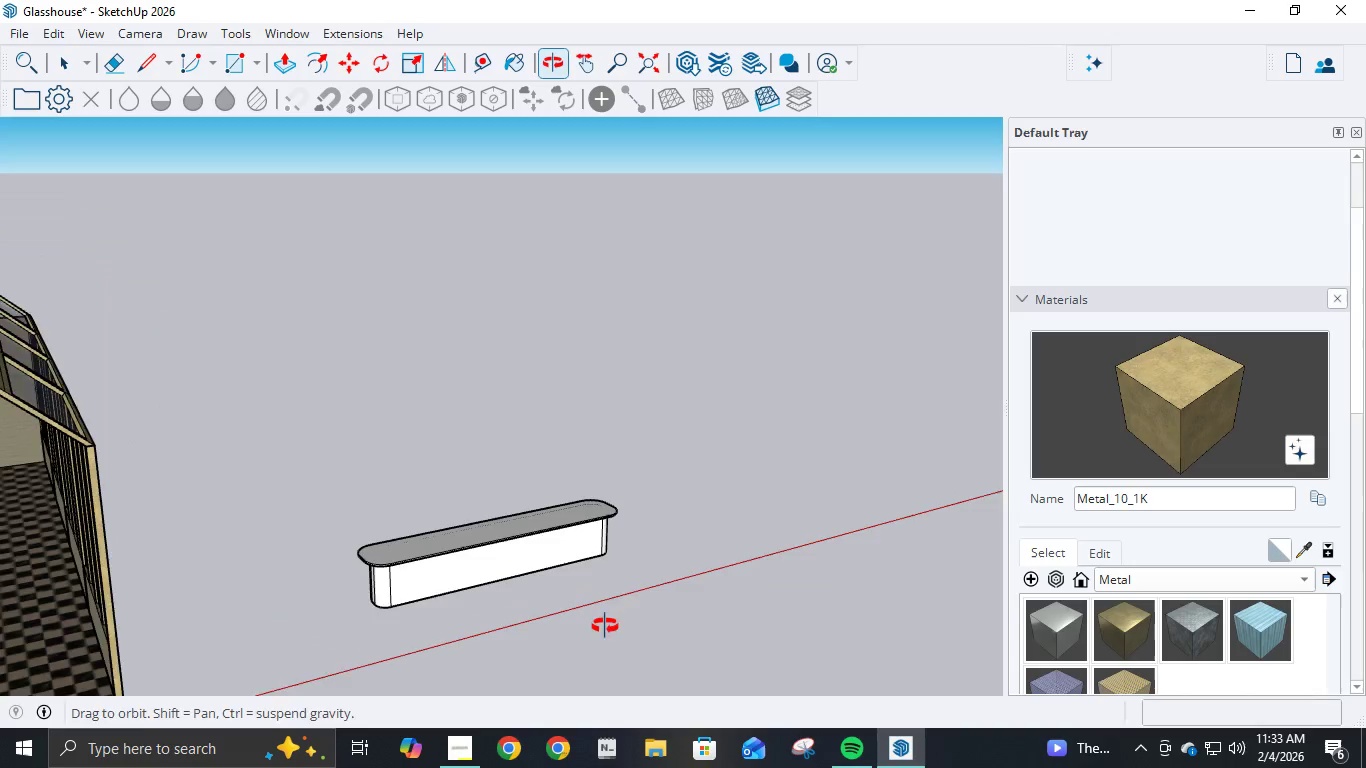 
scroll: coordinate [595, 589], scroll_direction: up, amount: 4.0
 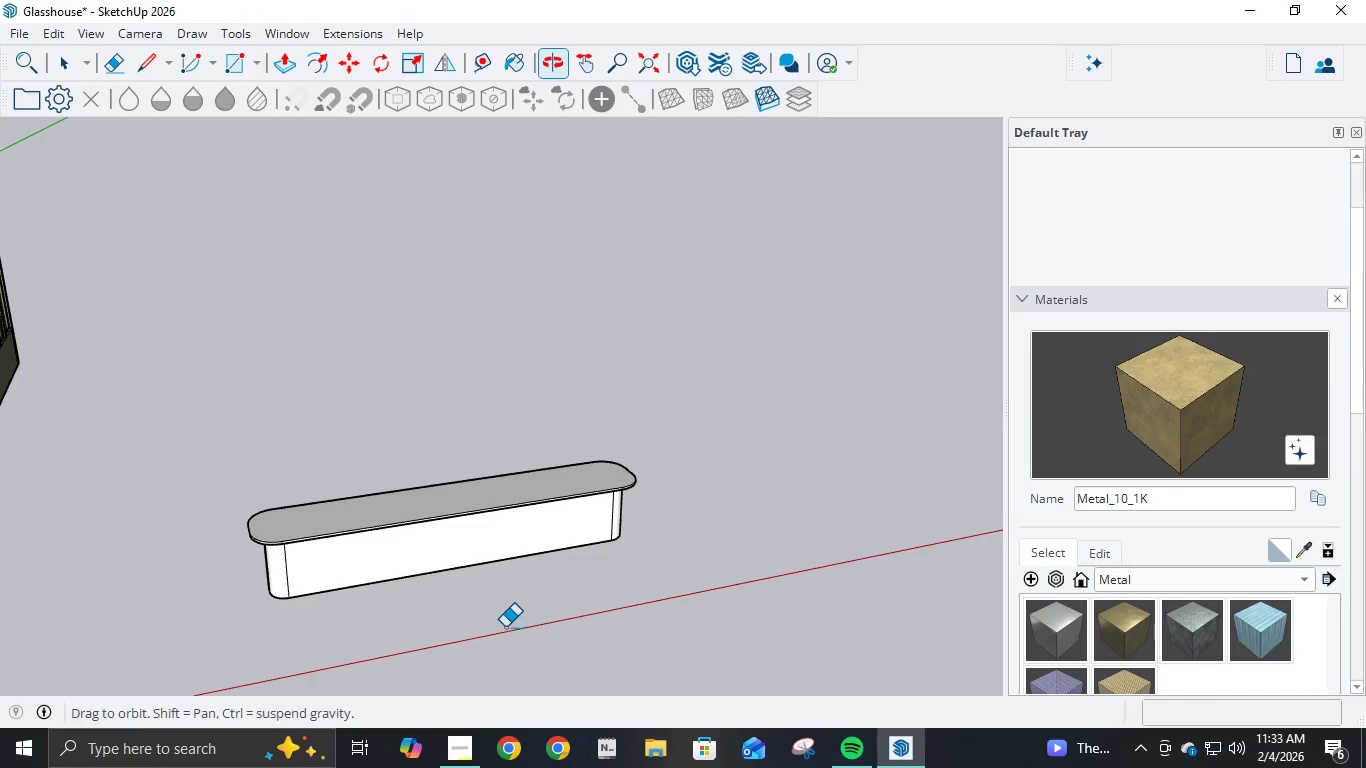 
scroll: coordinate [486, 610], scroll_direction: down, amount: 7.0
 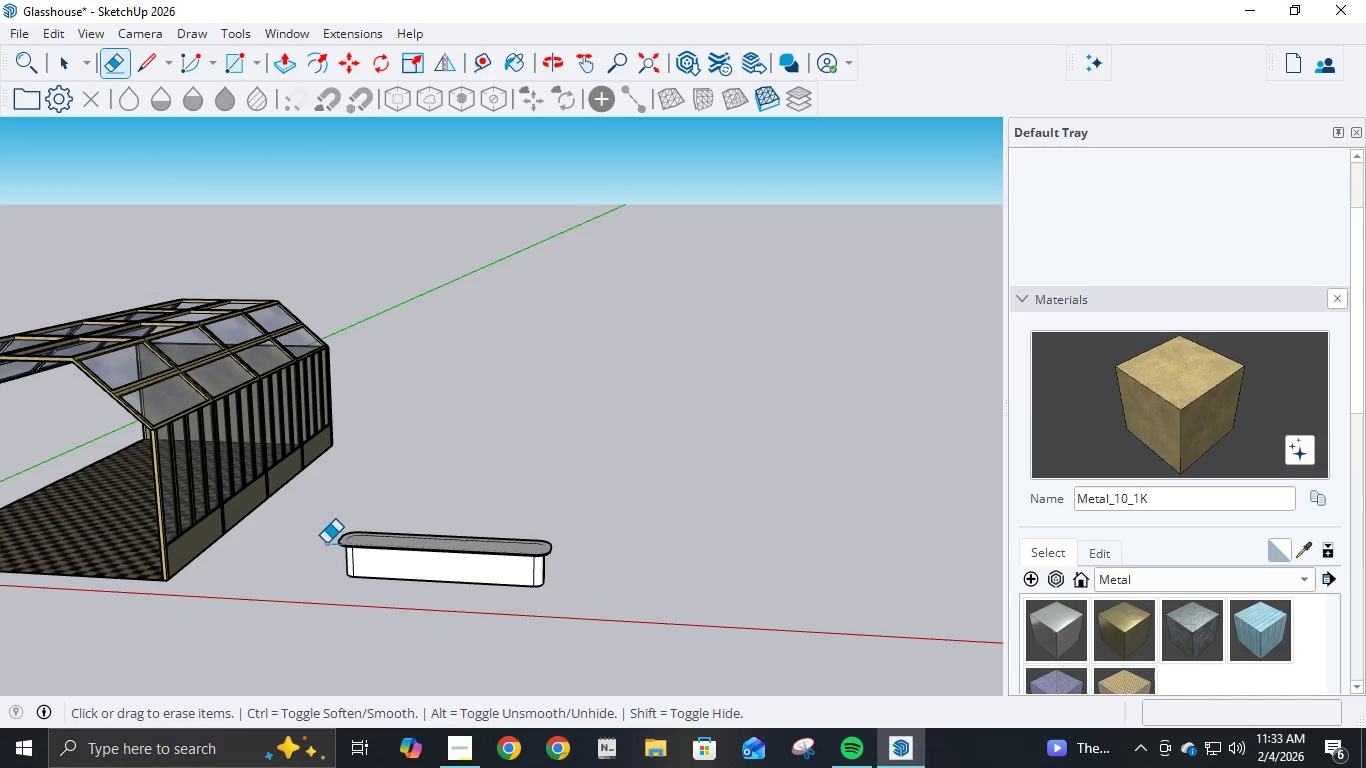 
scroll: coordinate [429, 561], scroll_direction: up, amount: 12.0
 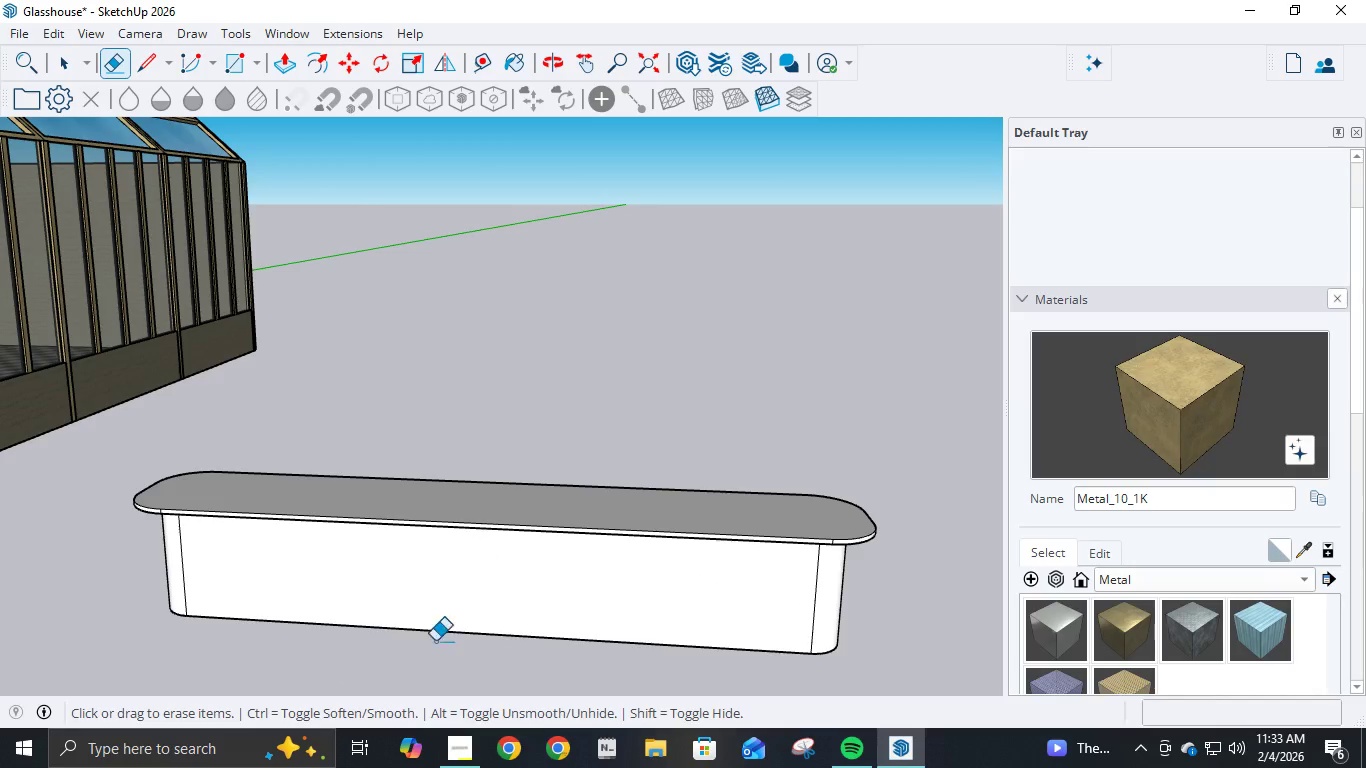 
left_click([1251, 576])
 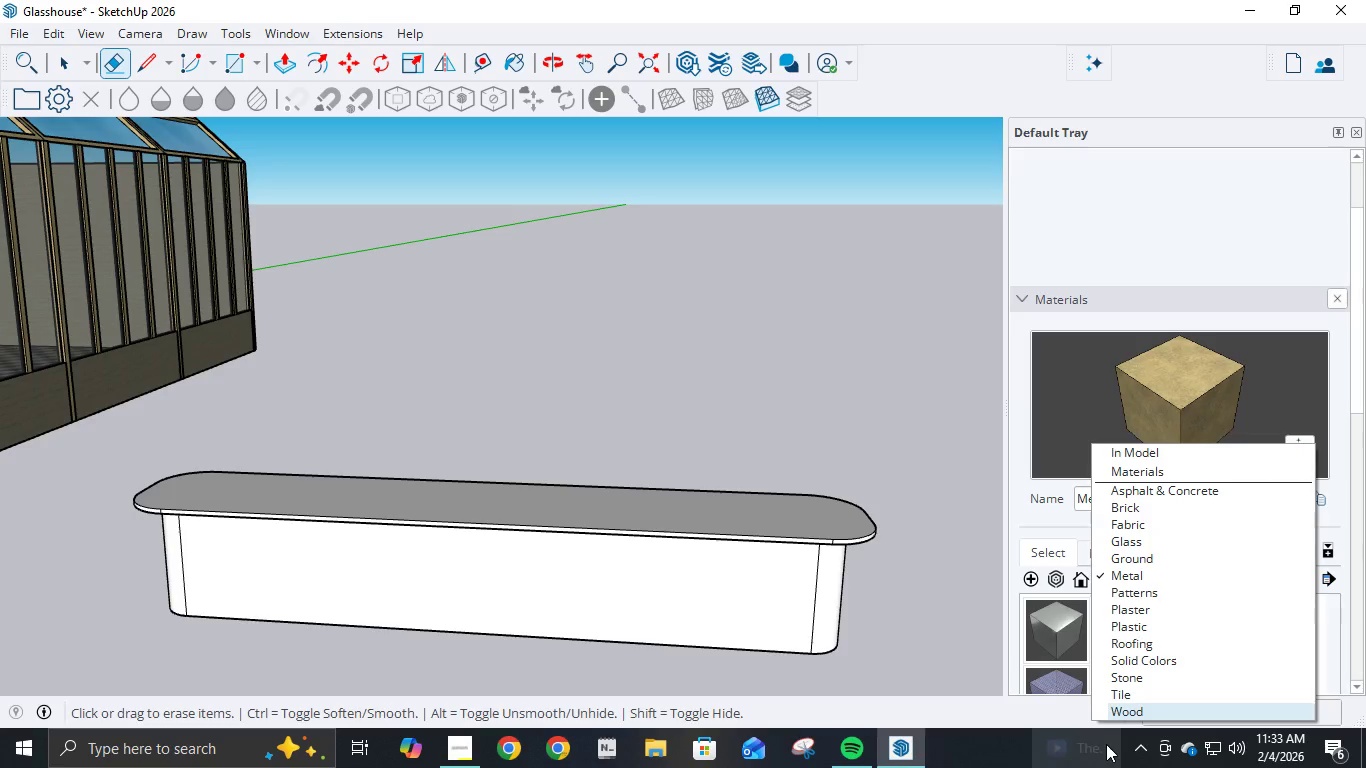 
left_click([1143, 683])
 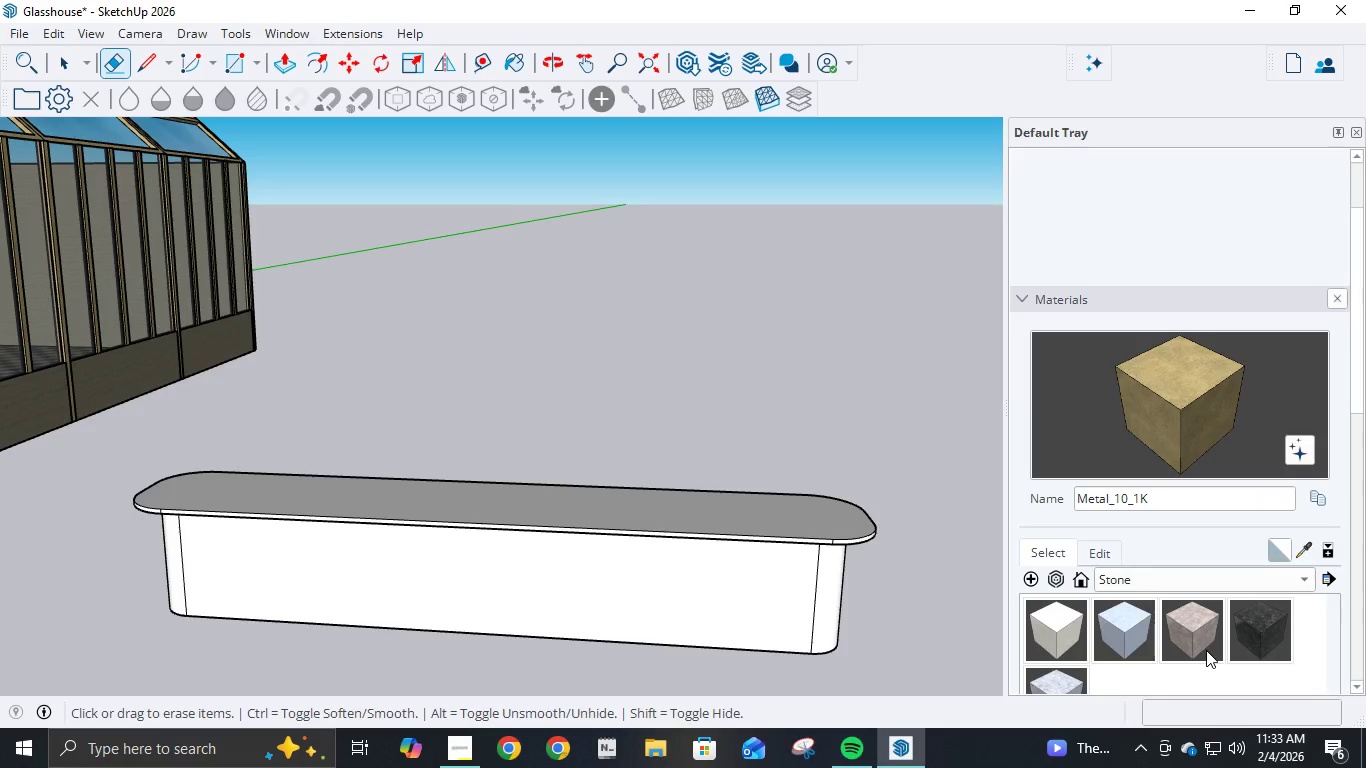 
left_click([1206, 650])
 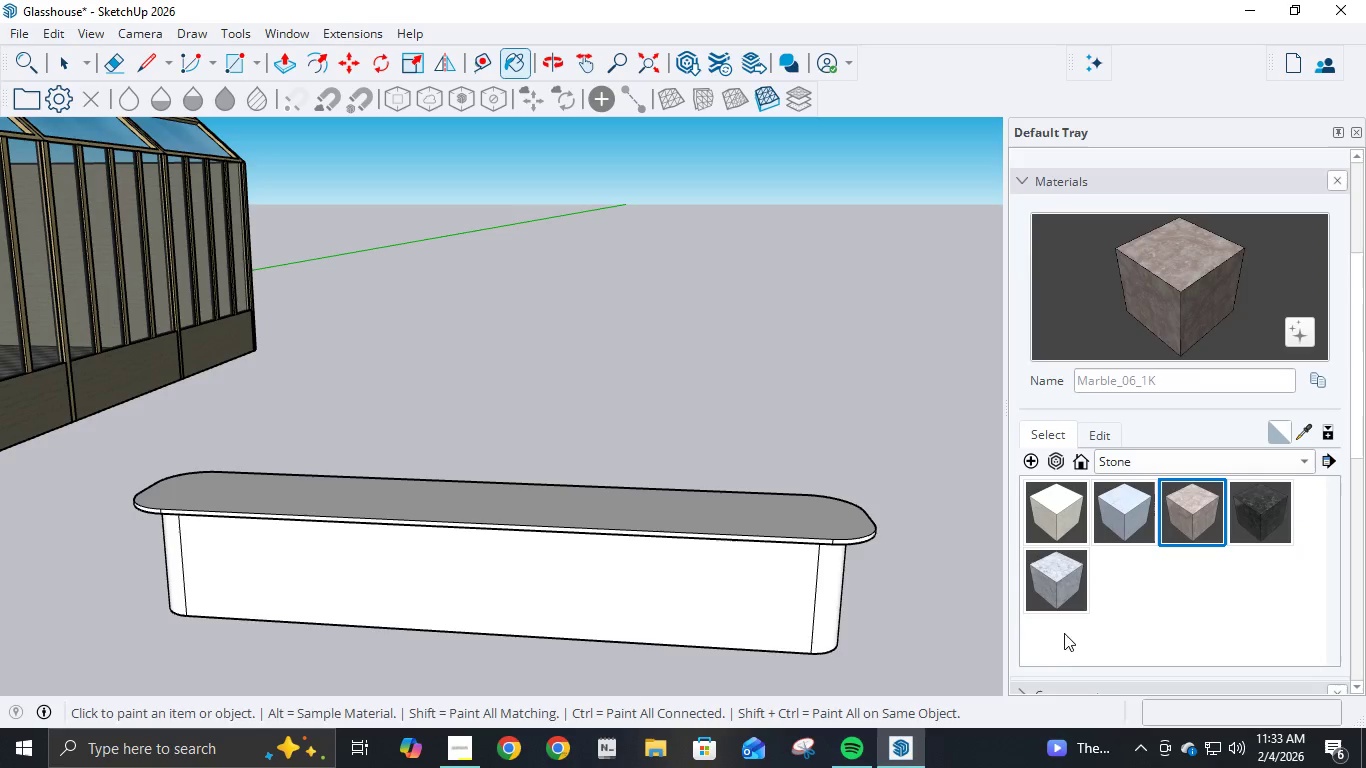 
wait(9.86)
 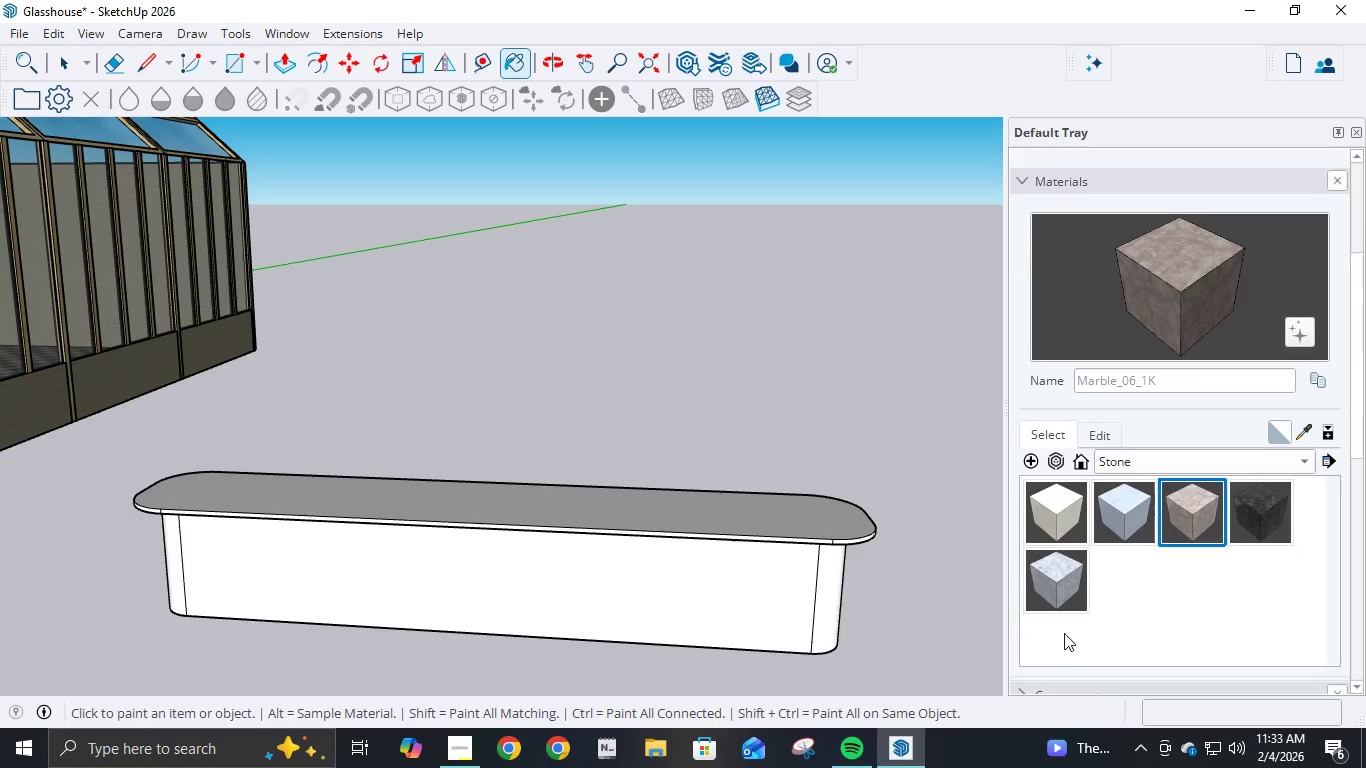 
left_click([1275, 507])
 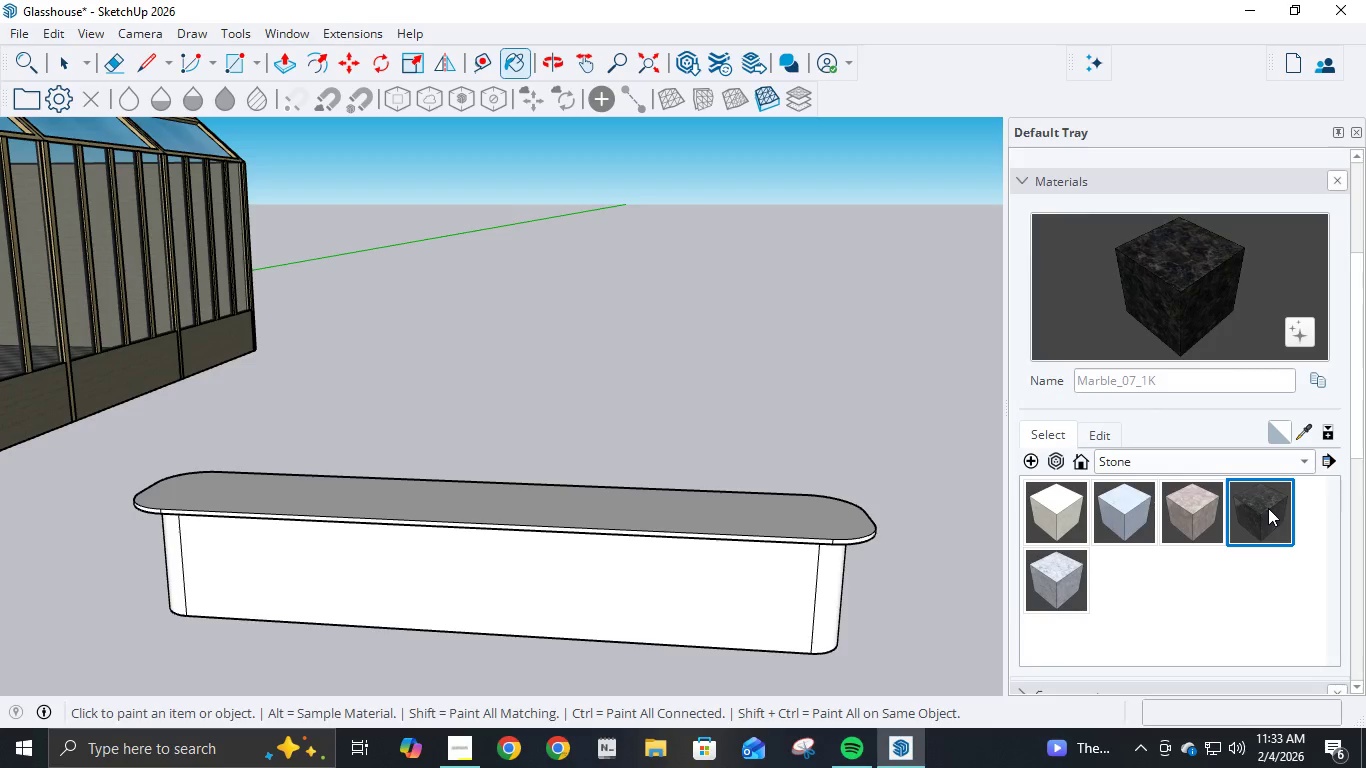 
left_click([1268, 508])
 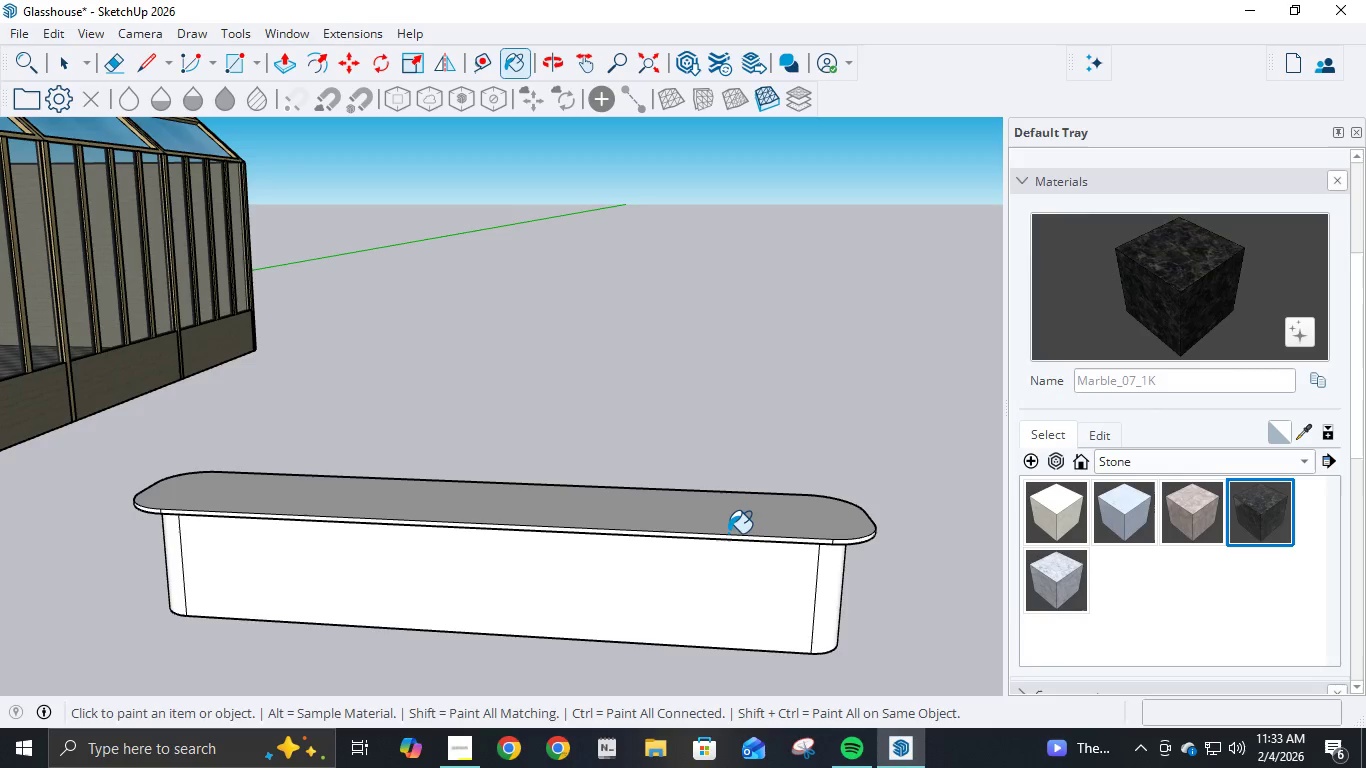 
left_click([728, 531])
 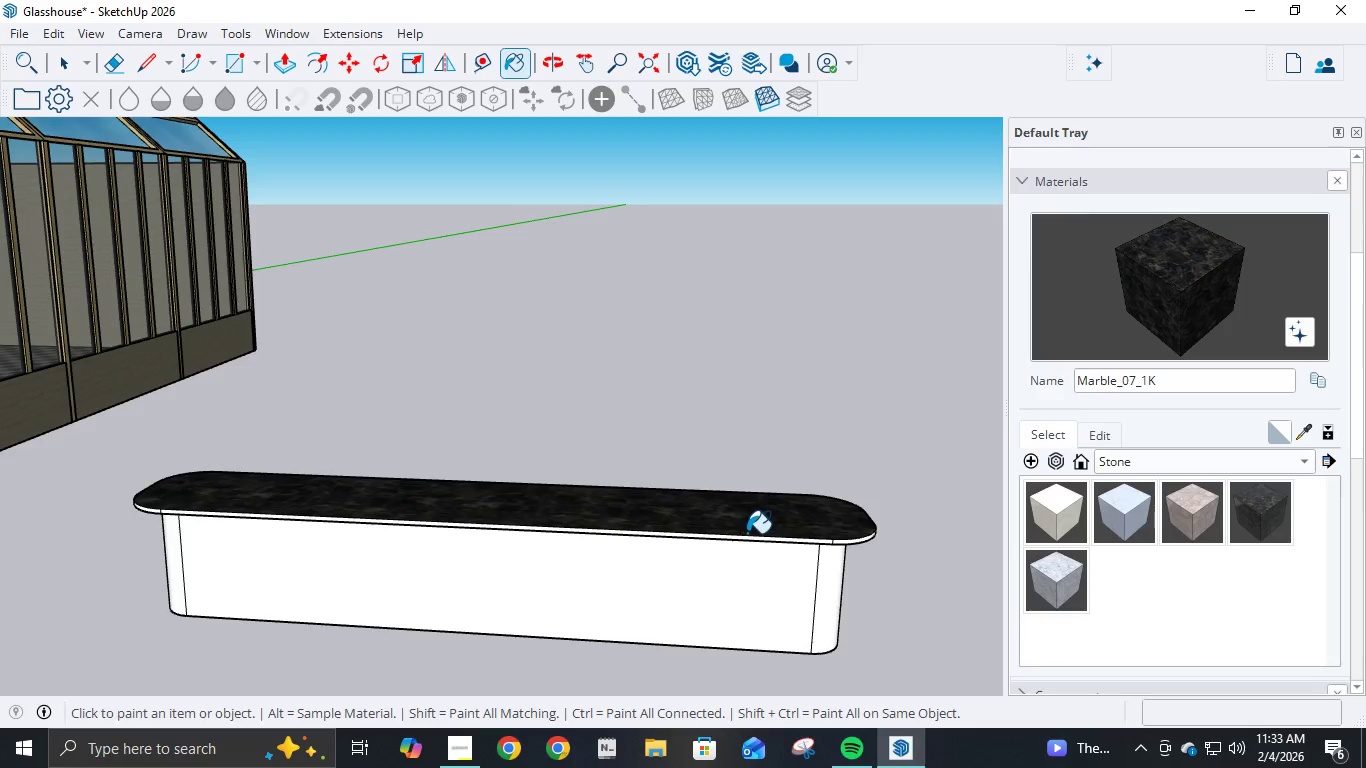 
scroll: coordinate [748, 534], scroll_direction: up, amount: 3.0
 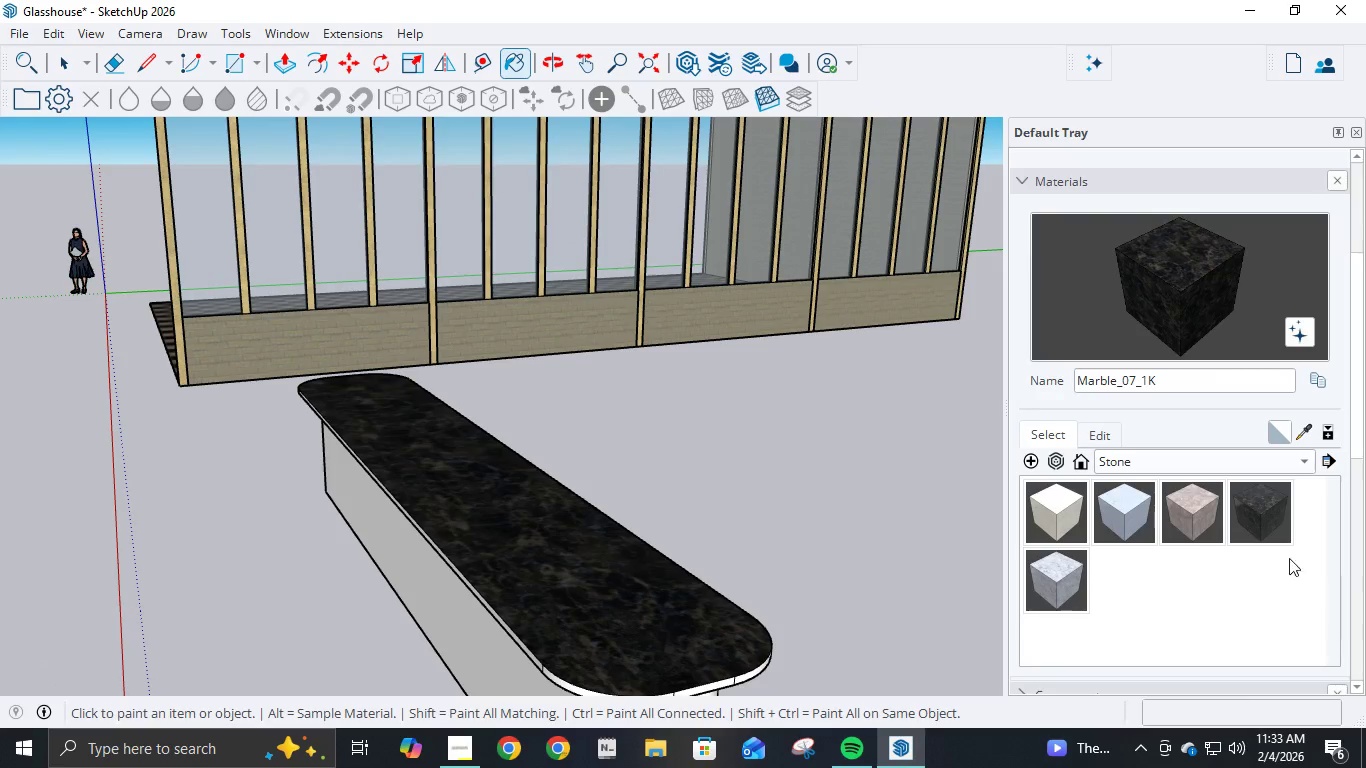 
double_click([1199, 528])
 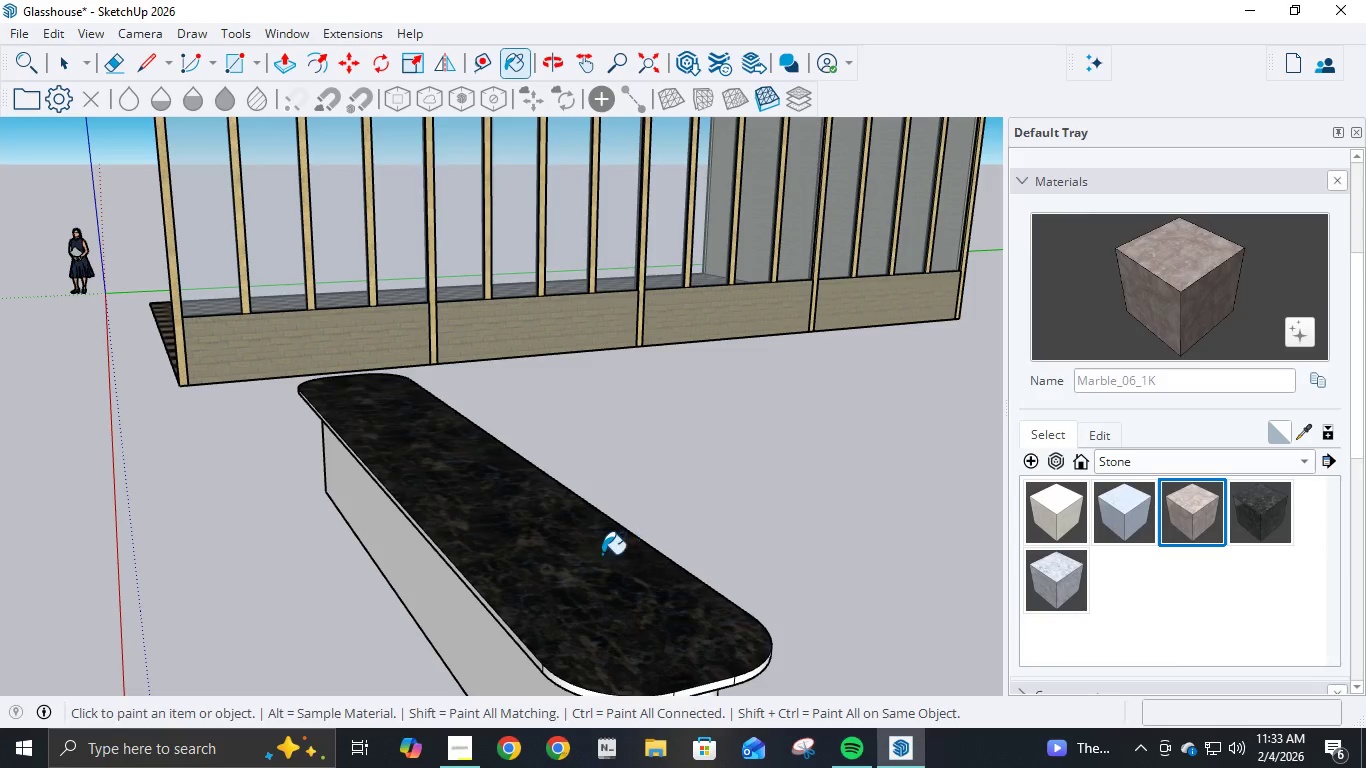 
left_click([589, 566])
 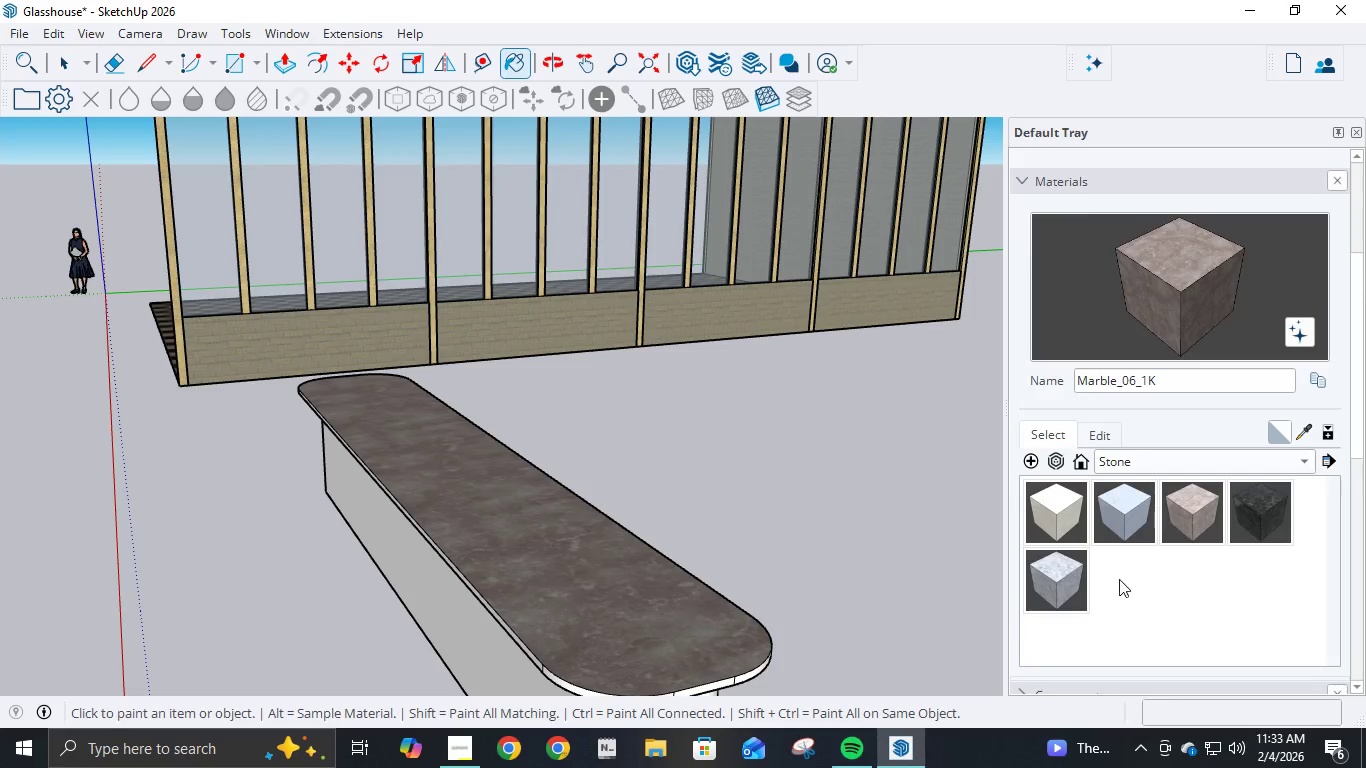 
left_click([1117, 518])
 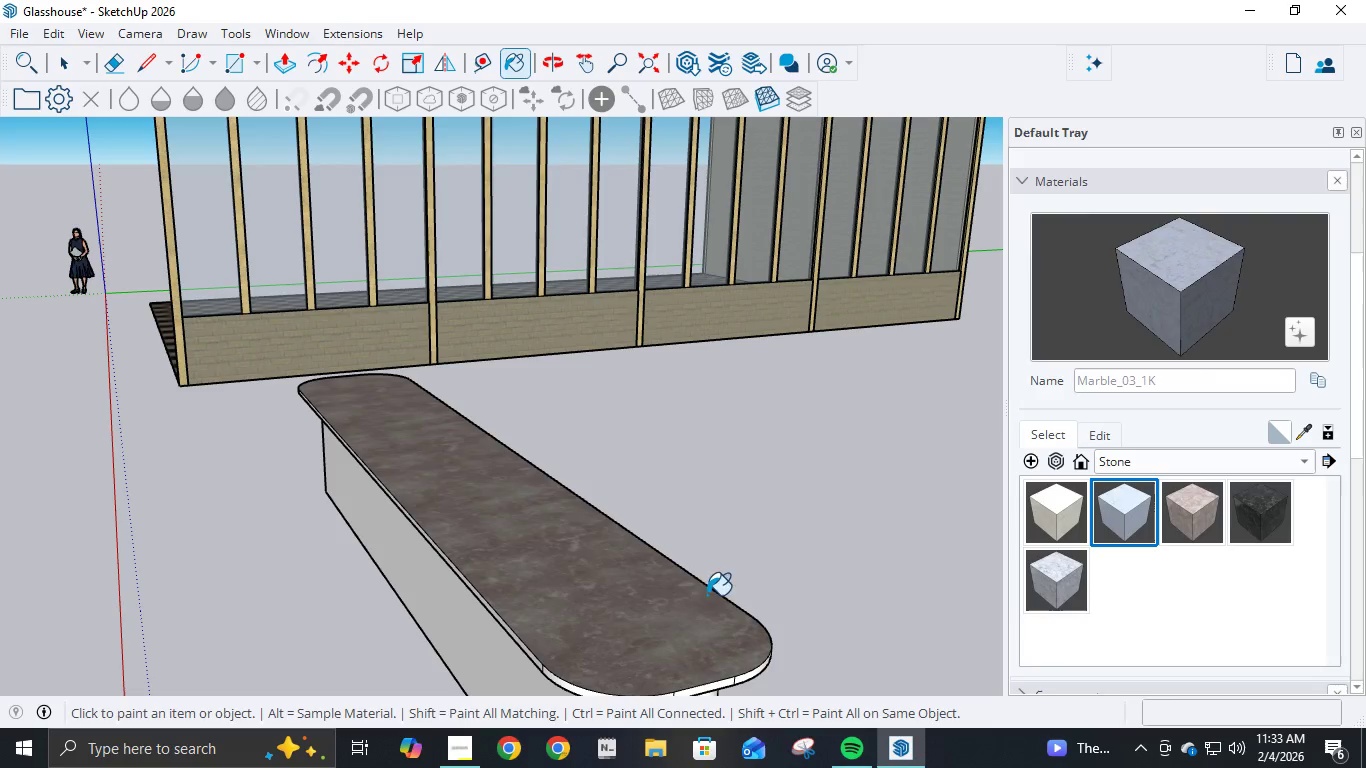 
left_click([652, 619])
 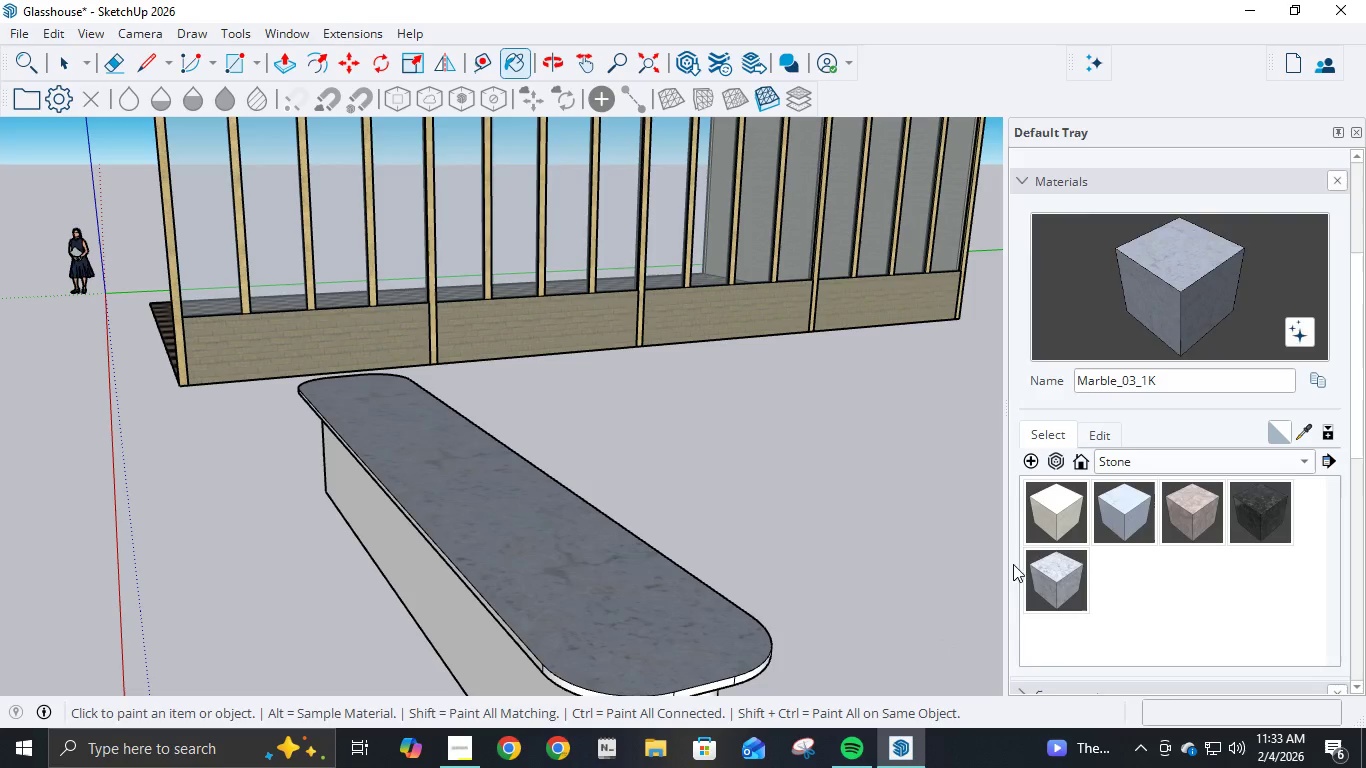 
left_click([1054, 532])
 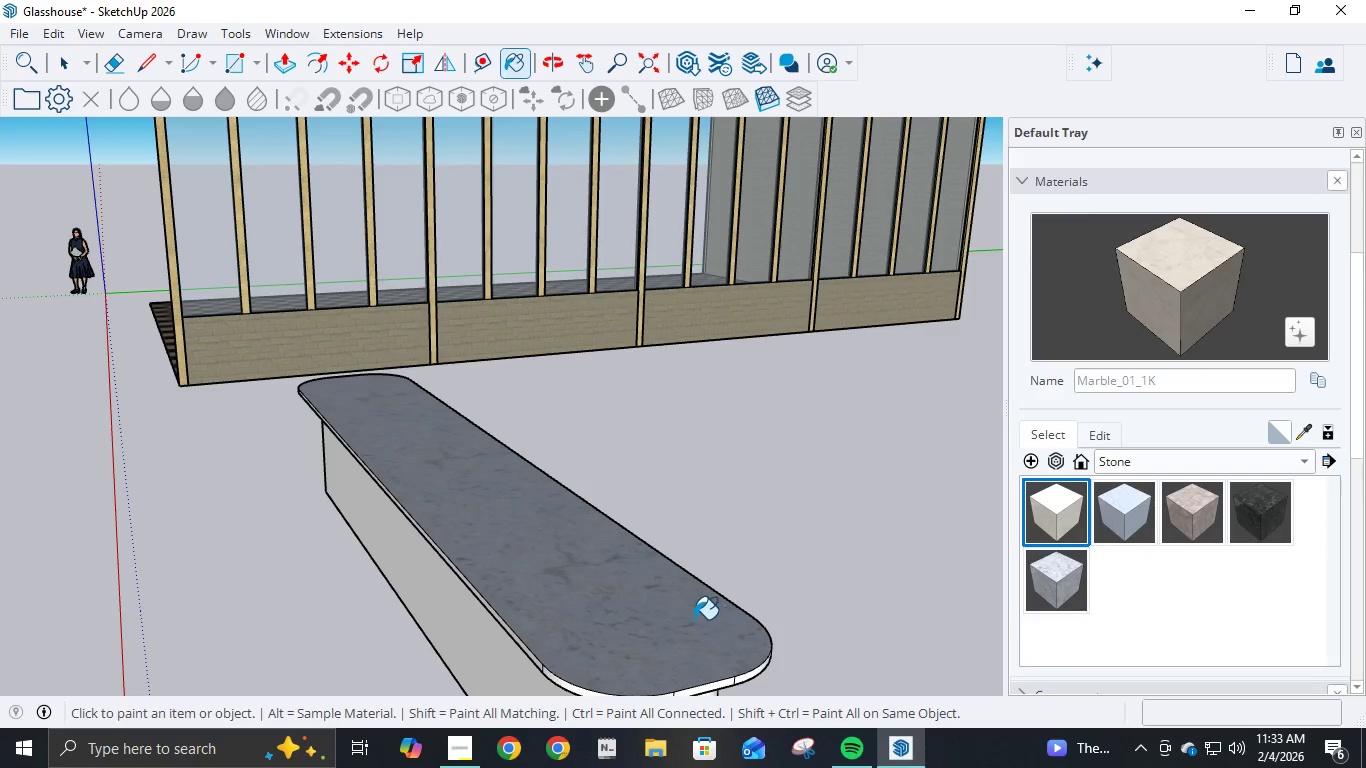 
left_click([680, 619])
 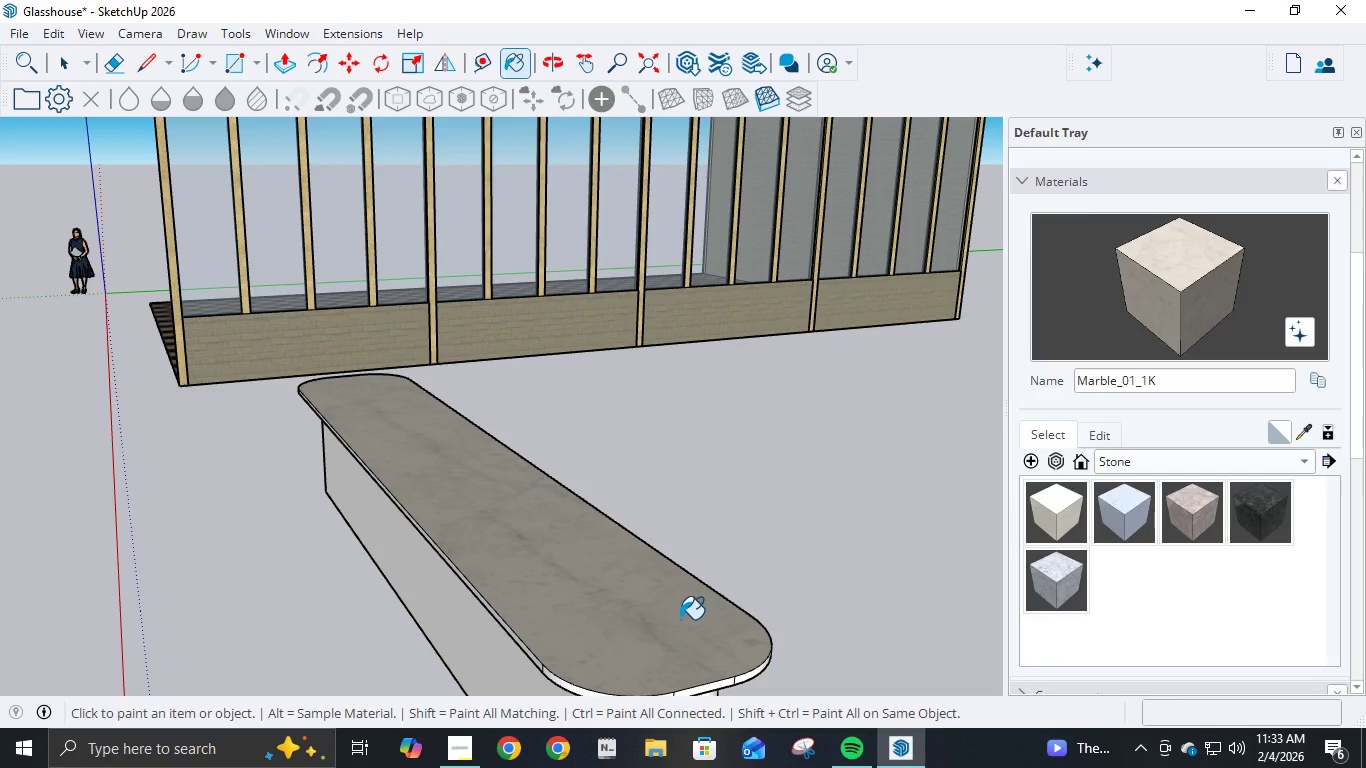 
scroll: coordinate [619, 634], scroll_direction: down, amount: 3.0
 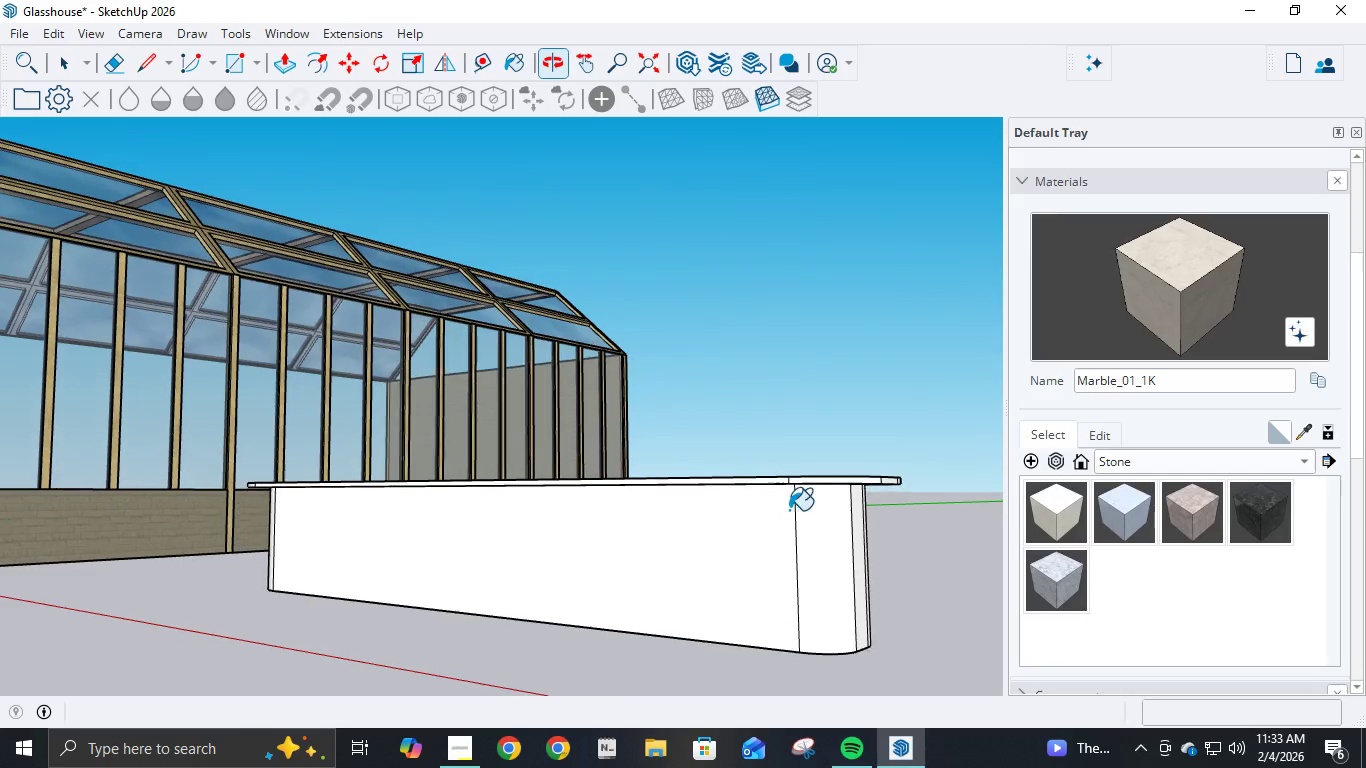 
scroll: coordinate [794, 510], scroll_direction: up, amount: 4.0
 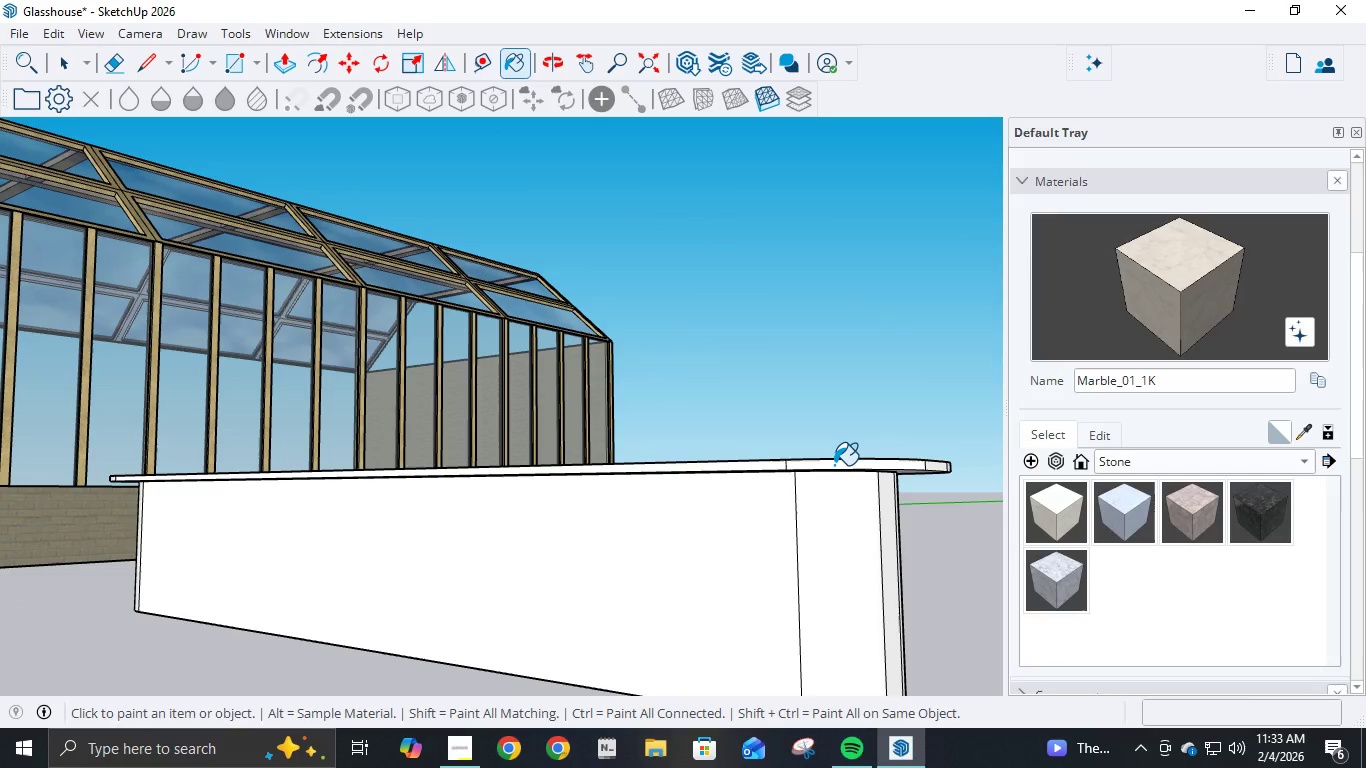 
left_click([834, 465])
 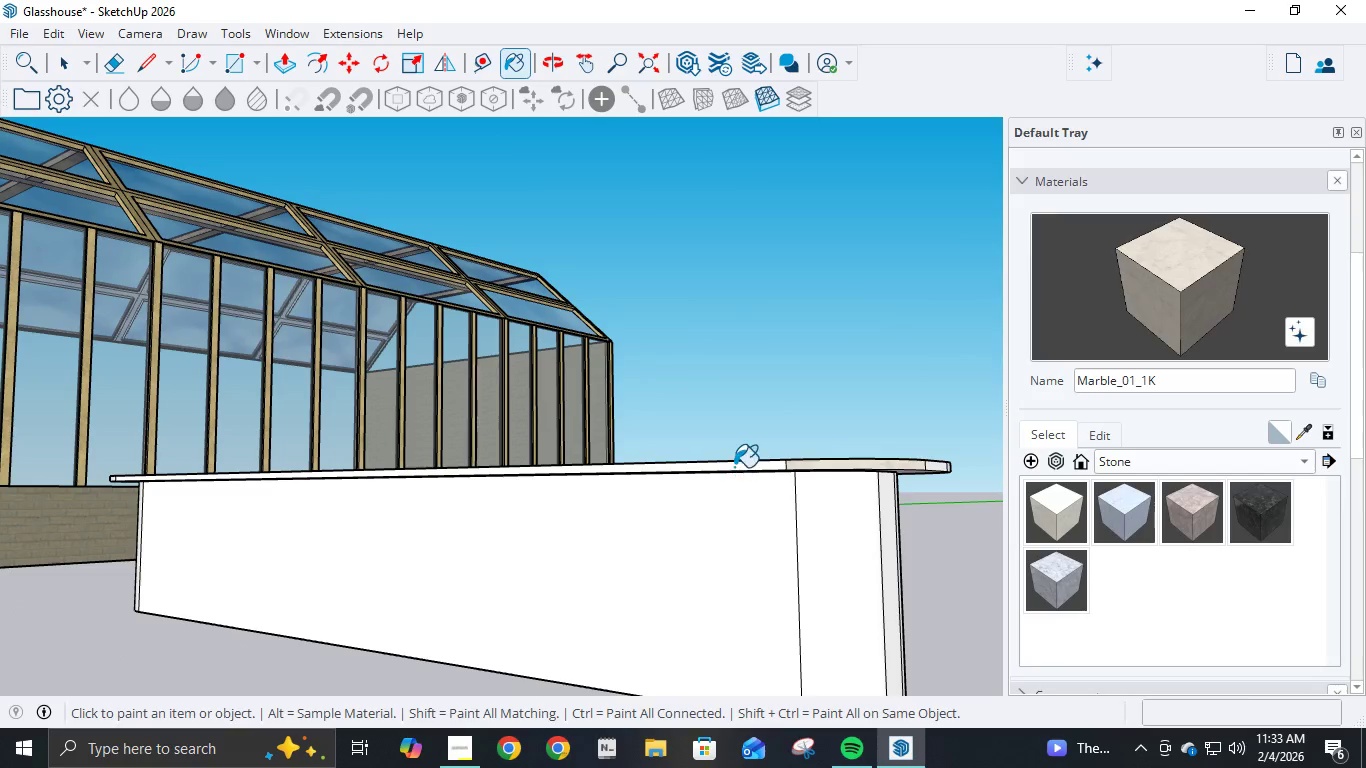 
left_click([734, 467])
 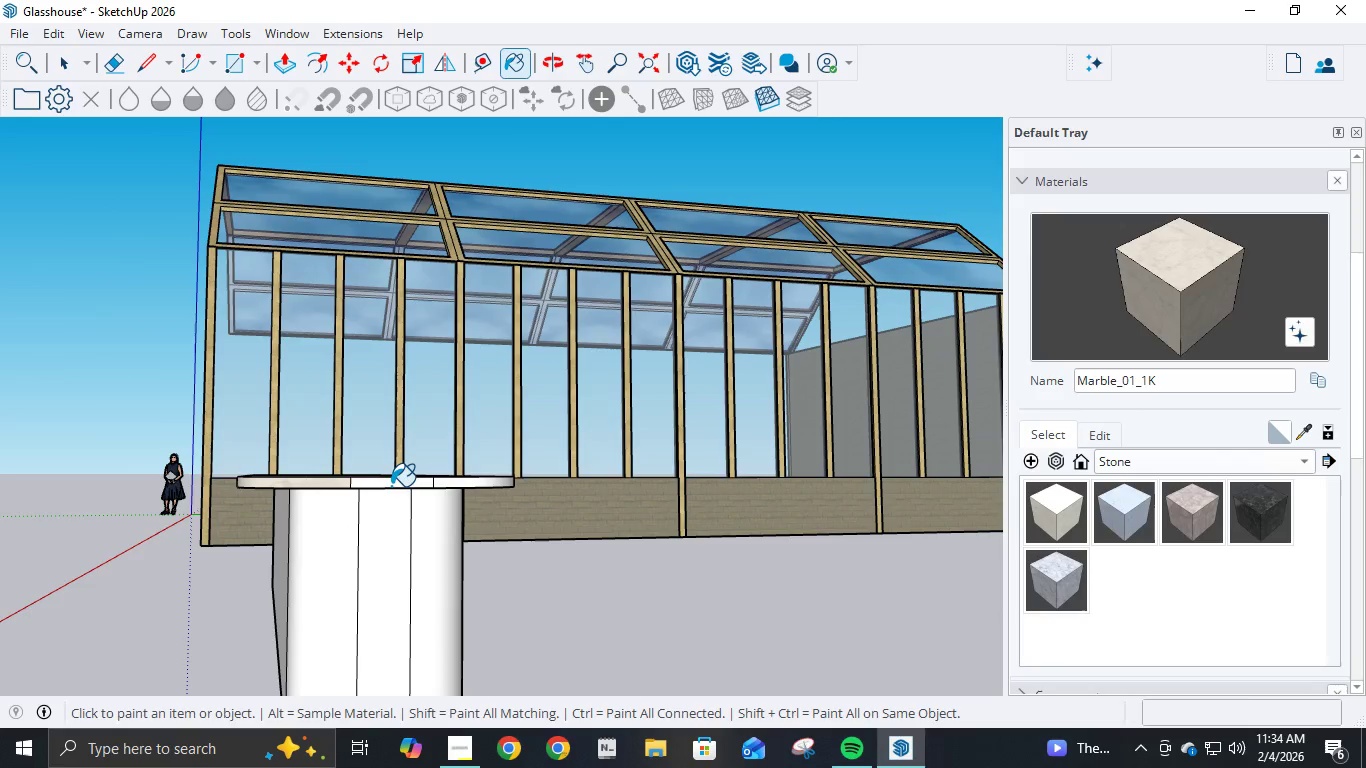 
left_click([391, 479])
 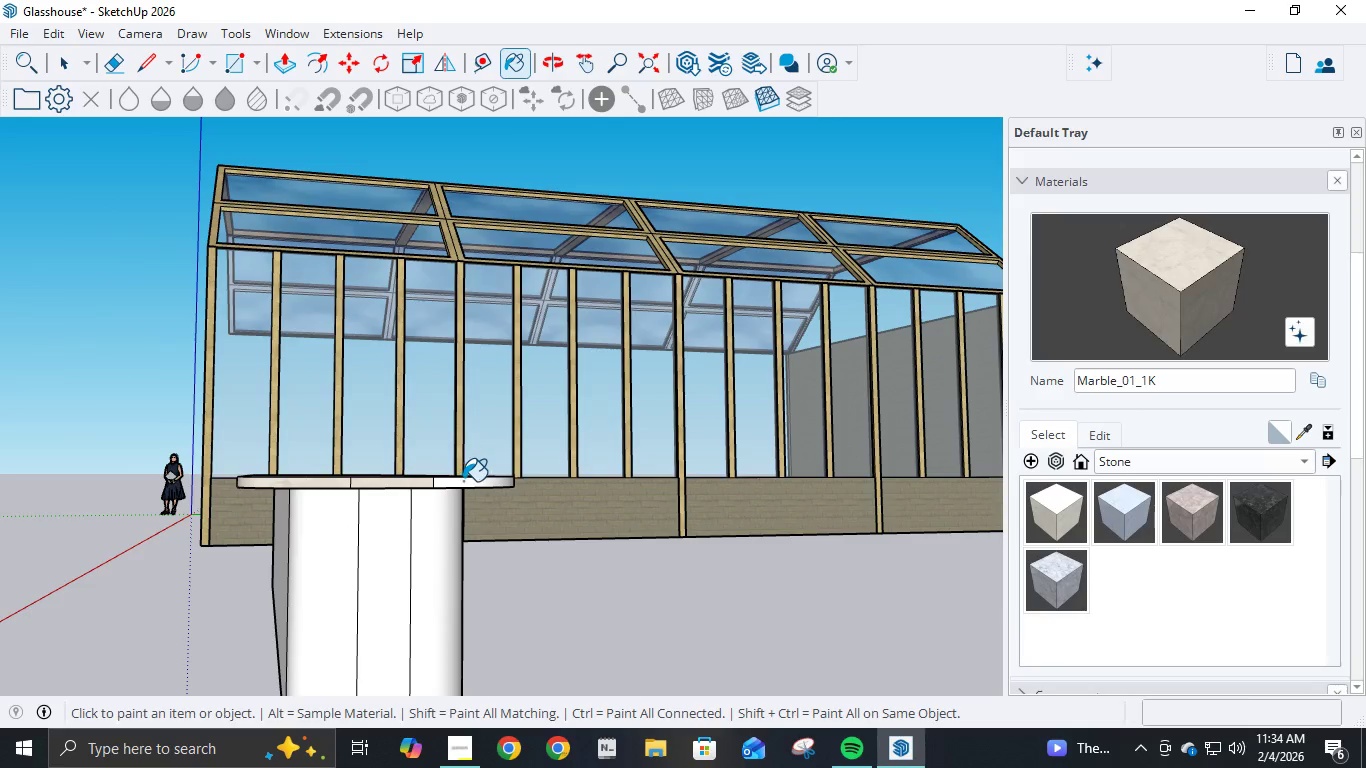 
left_click([463, 481])
 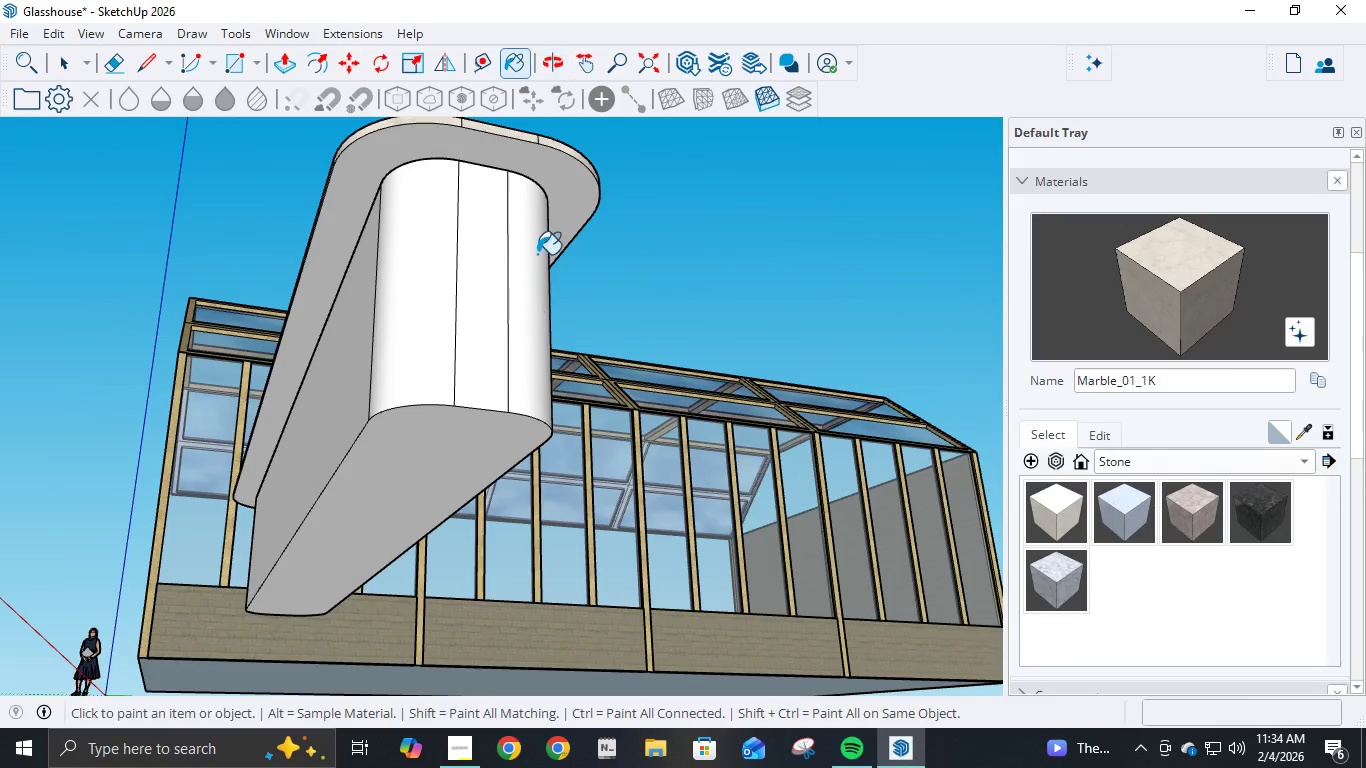 
left_click([551, 173])
 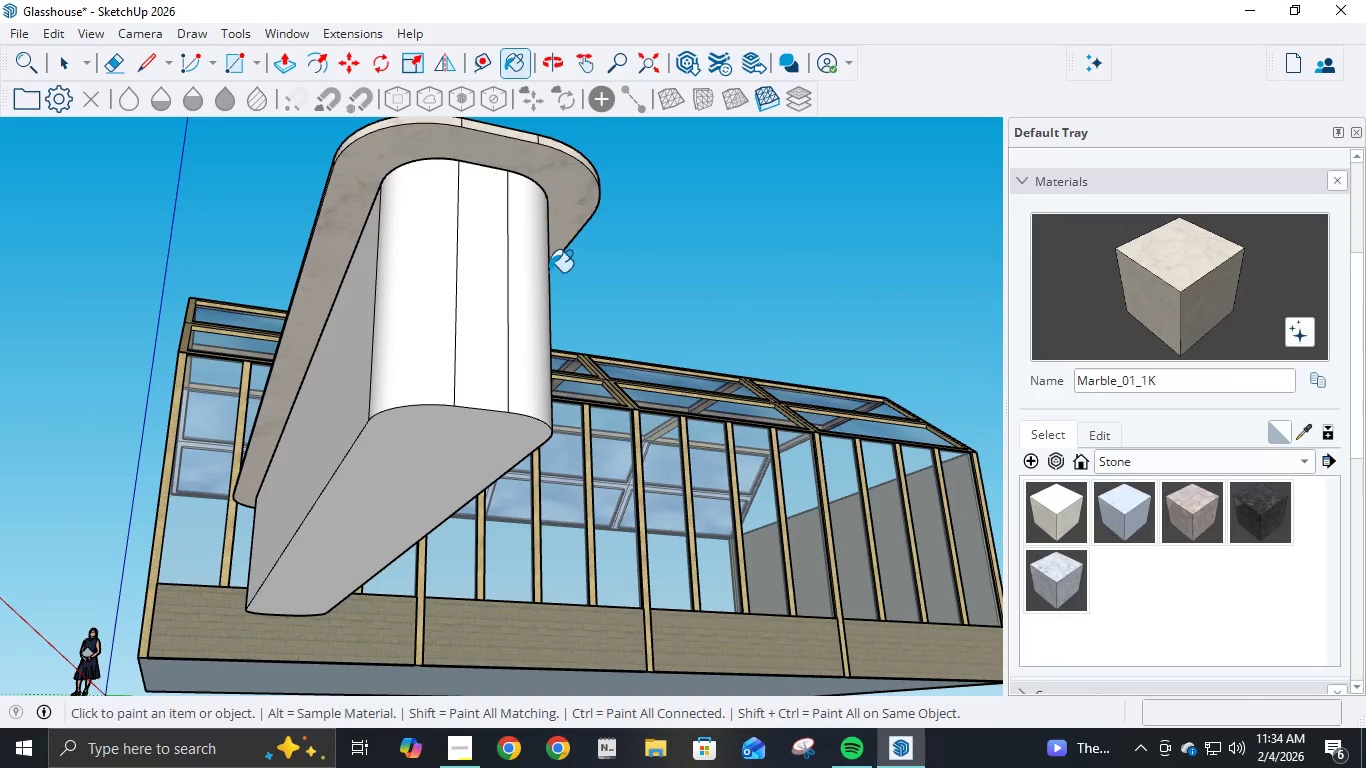 
scroll: coordinate [549, 276], scroll_direction: down, amount: 4.0
 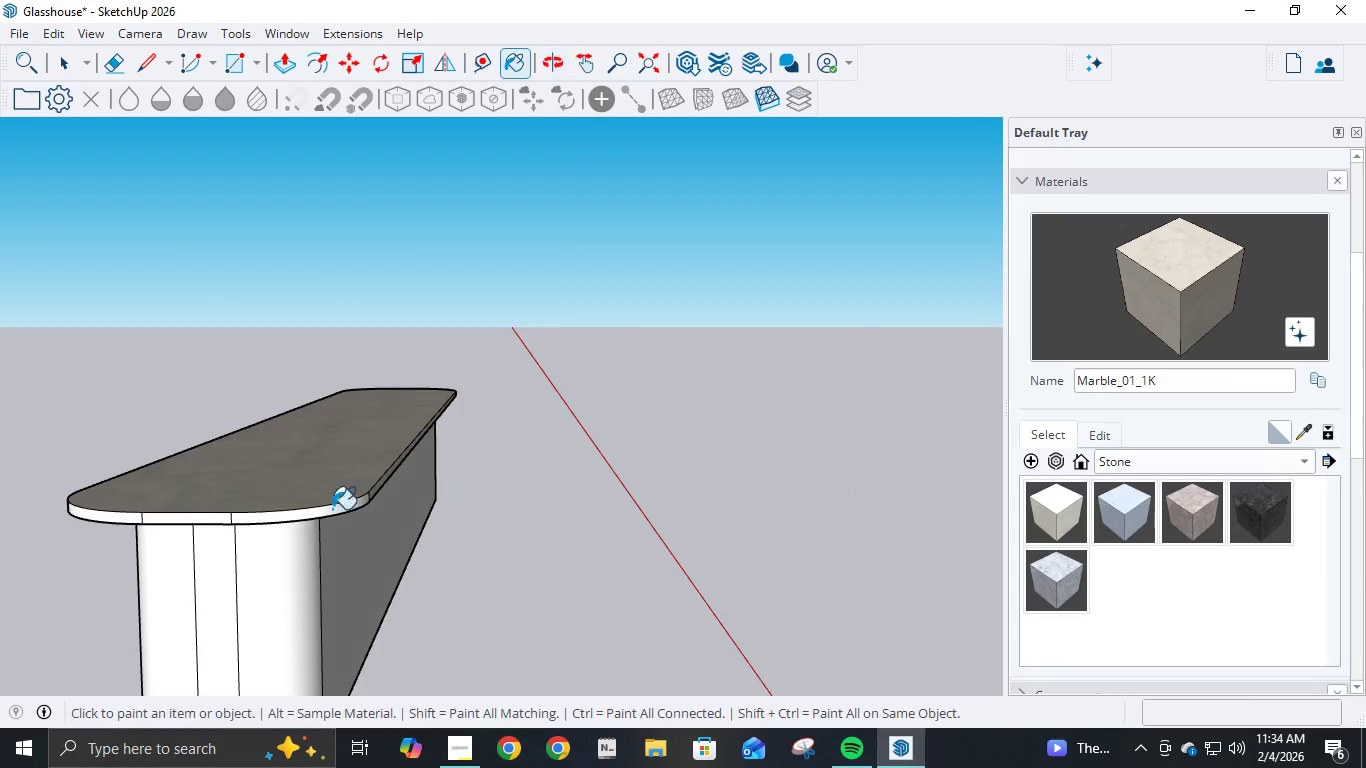 
left_click([316, 511])
 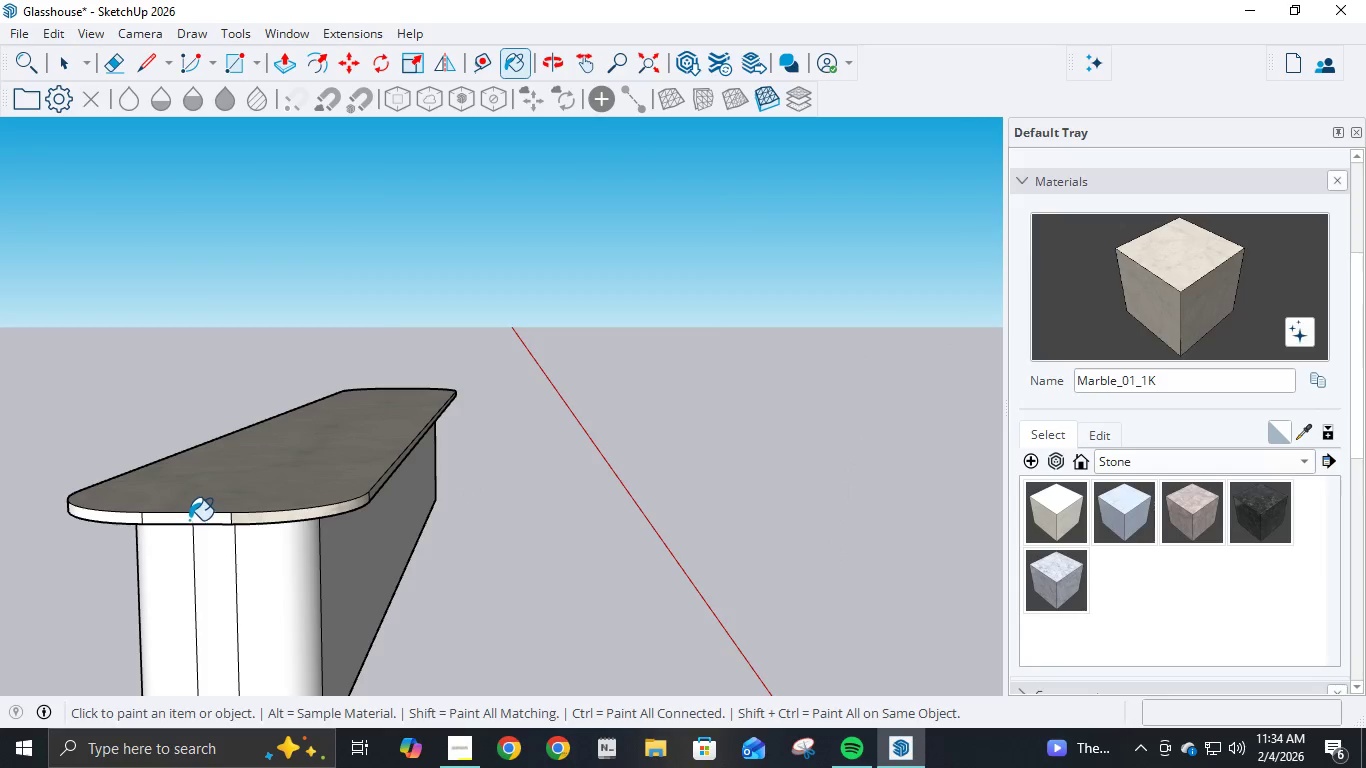 
left_click([189, 520])
 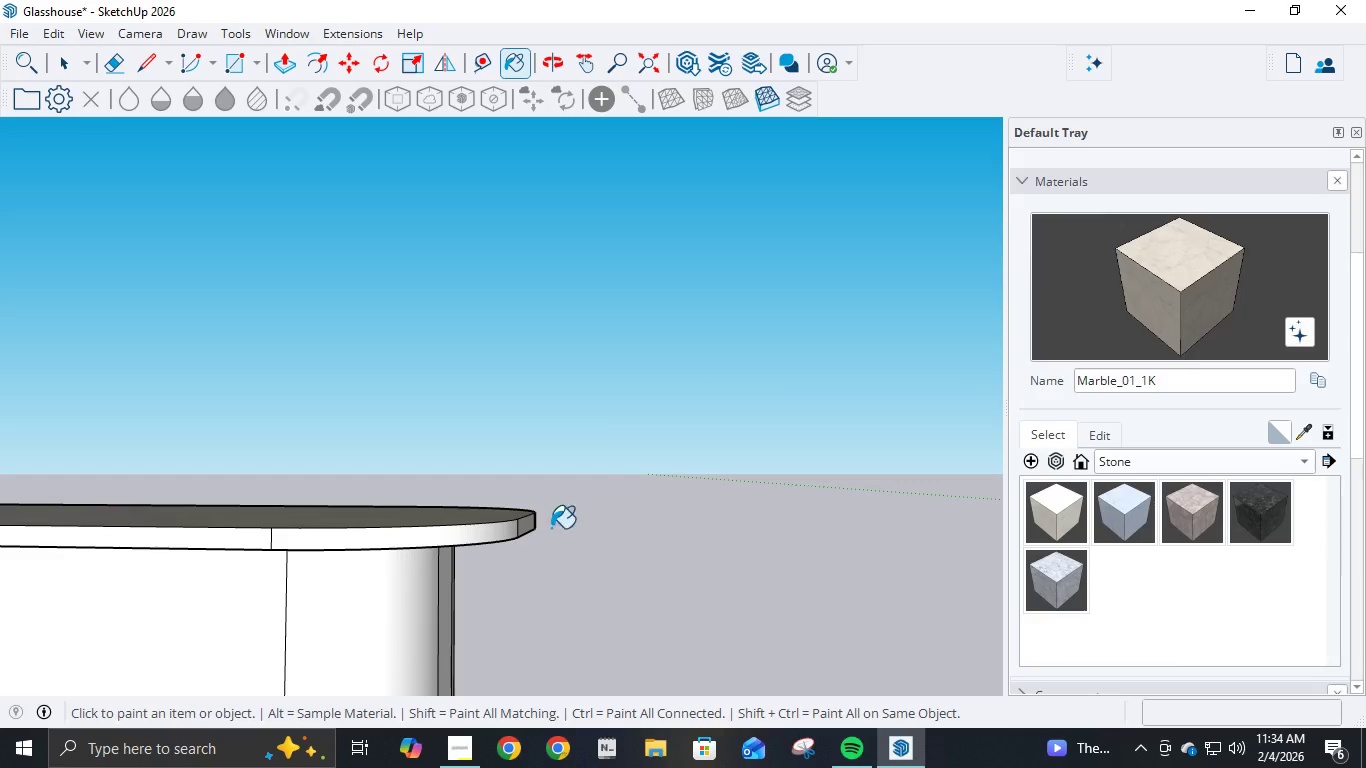 
left_click([494, 532])
 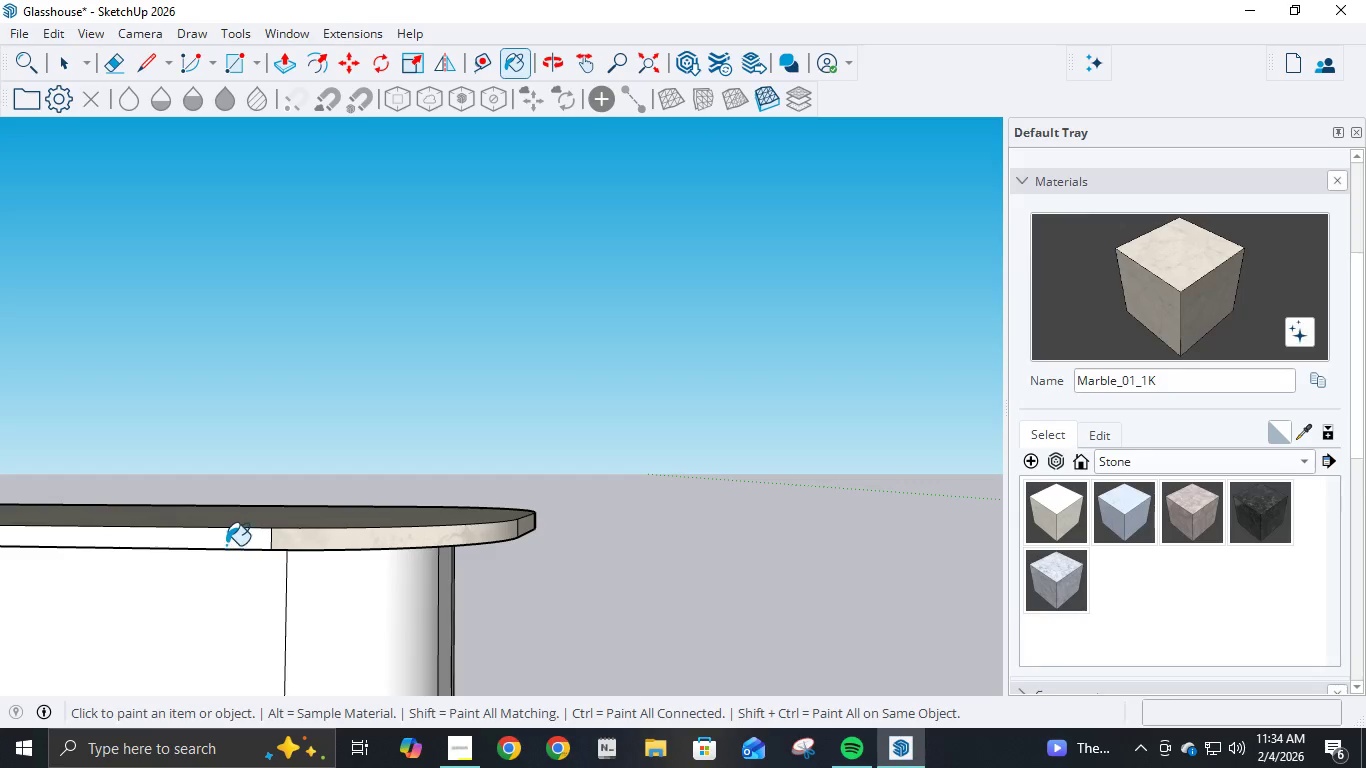 
left_click([223, 538])
 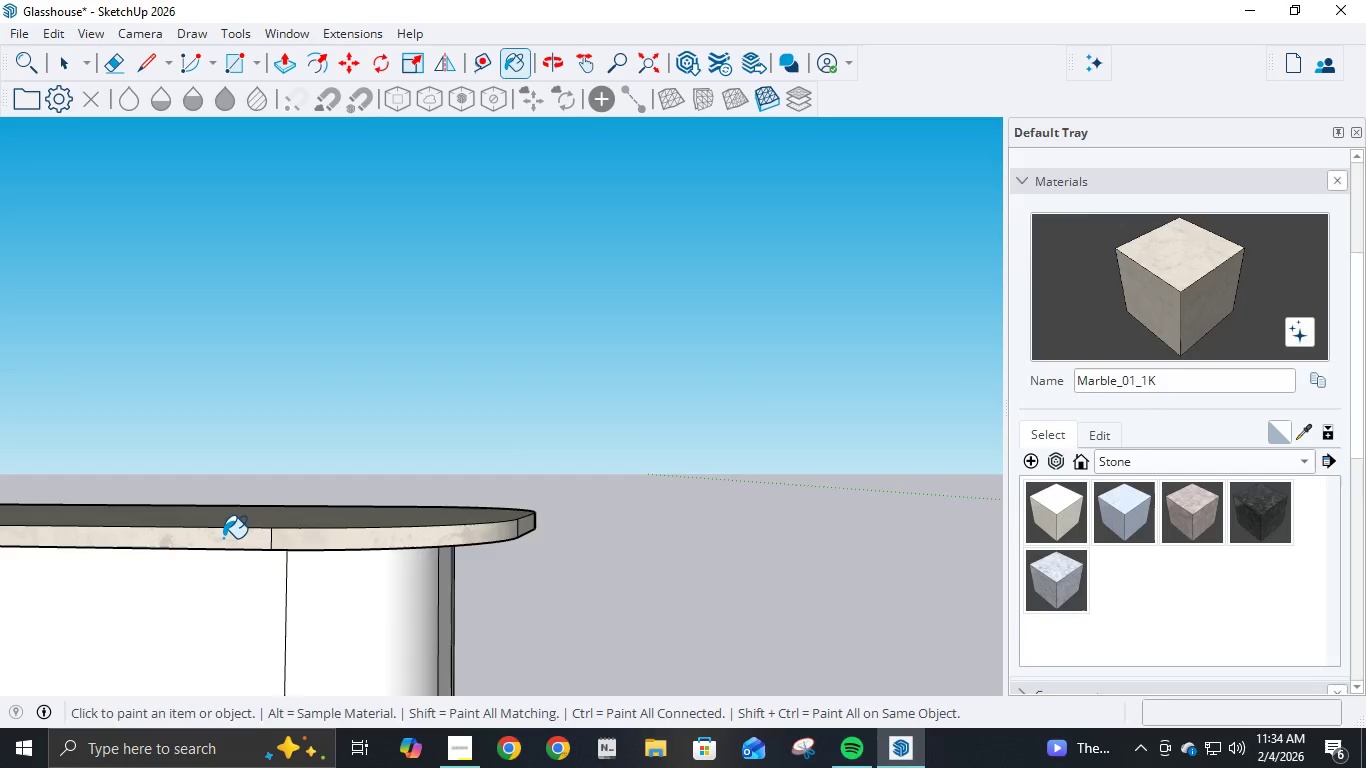 
scroll: coordinate [470, 547], scroll_direction: down, amount: 12.0
 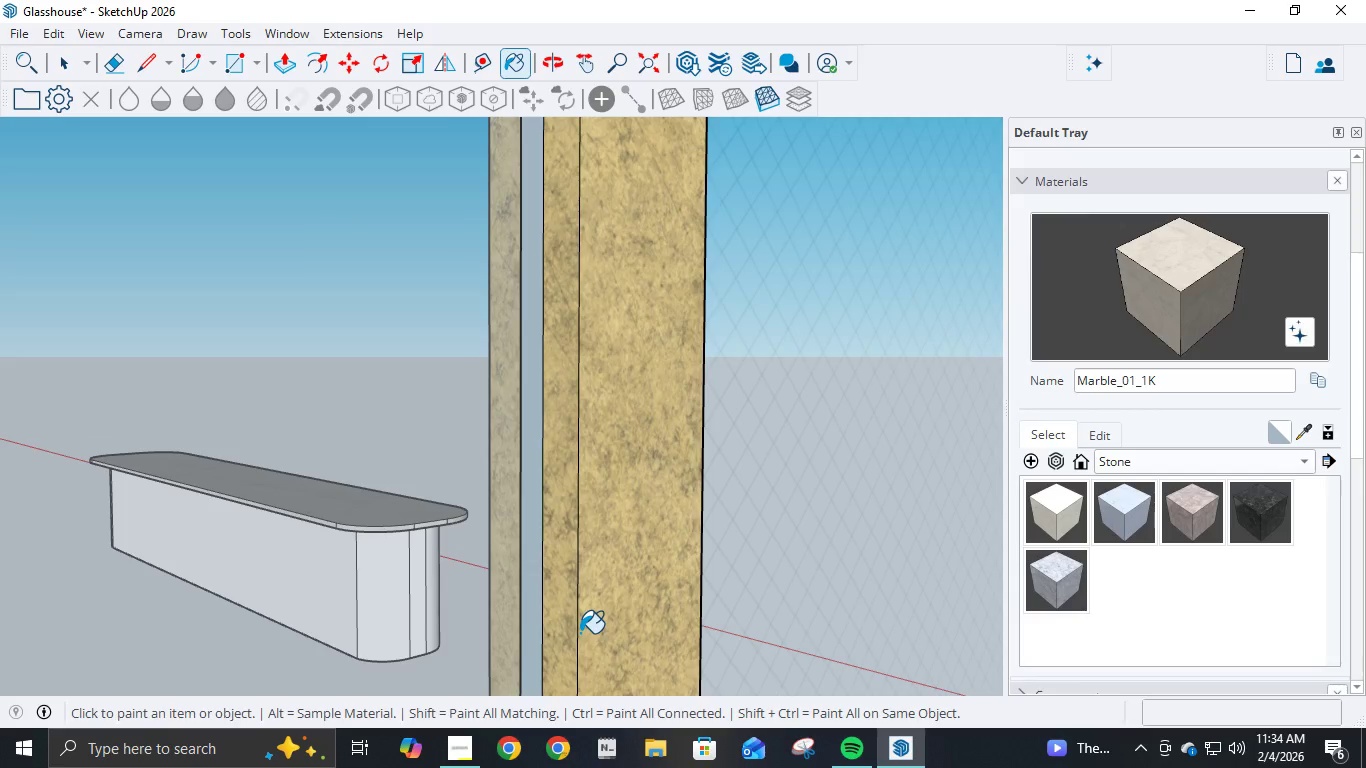 
scroll: coordinate [585, 591], scroll_direction: up, amount: 90.0
 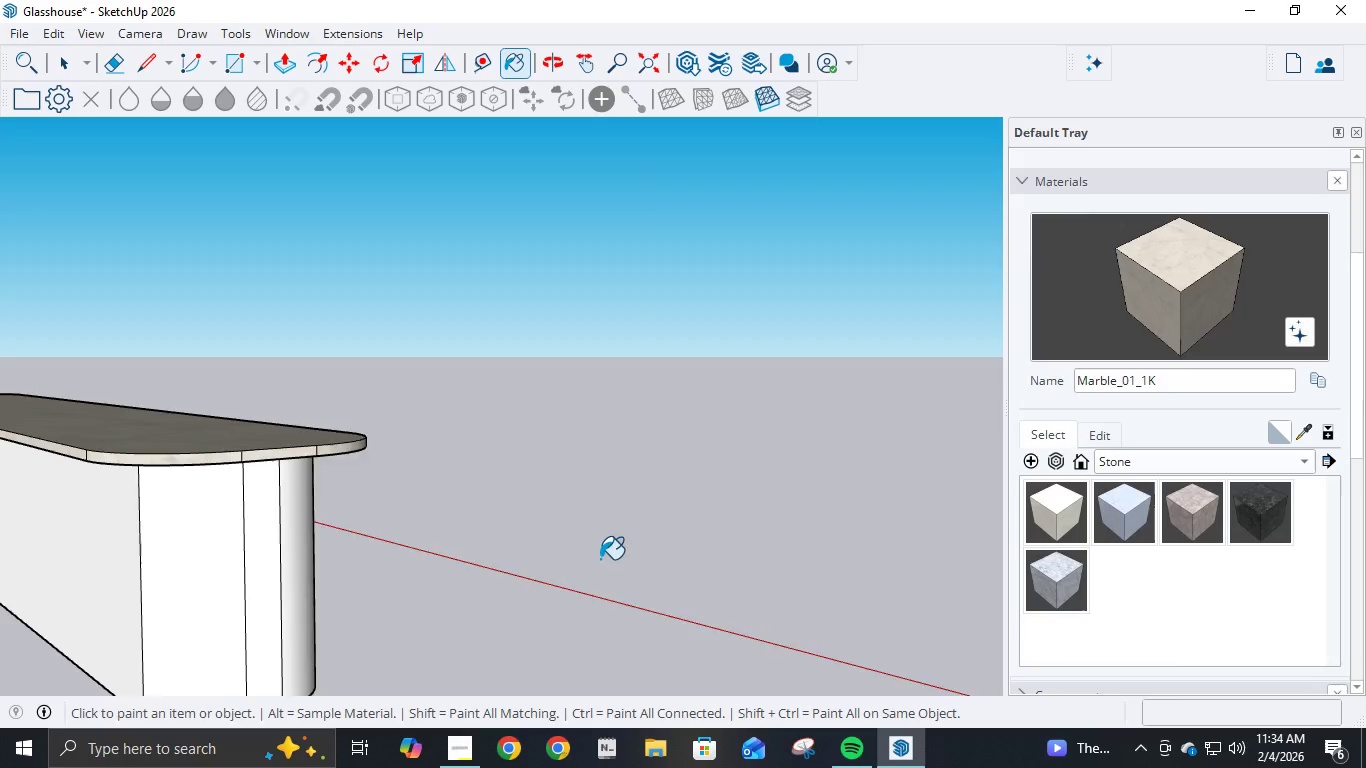 
scroll: coordinate [600, 559], scroll_direction: down, amount: 2.0
 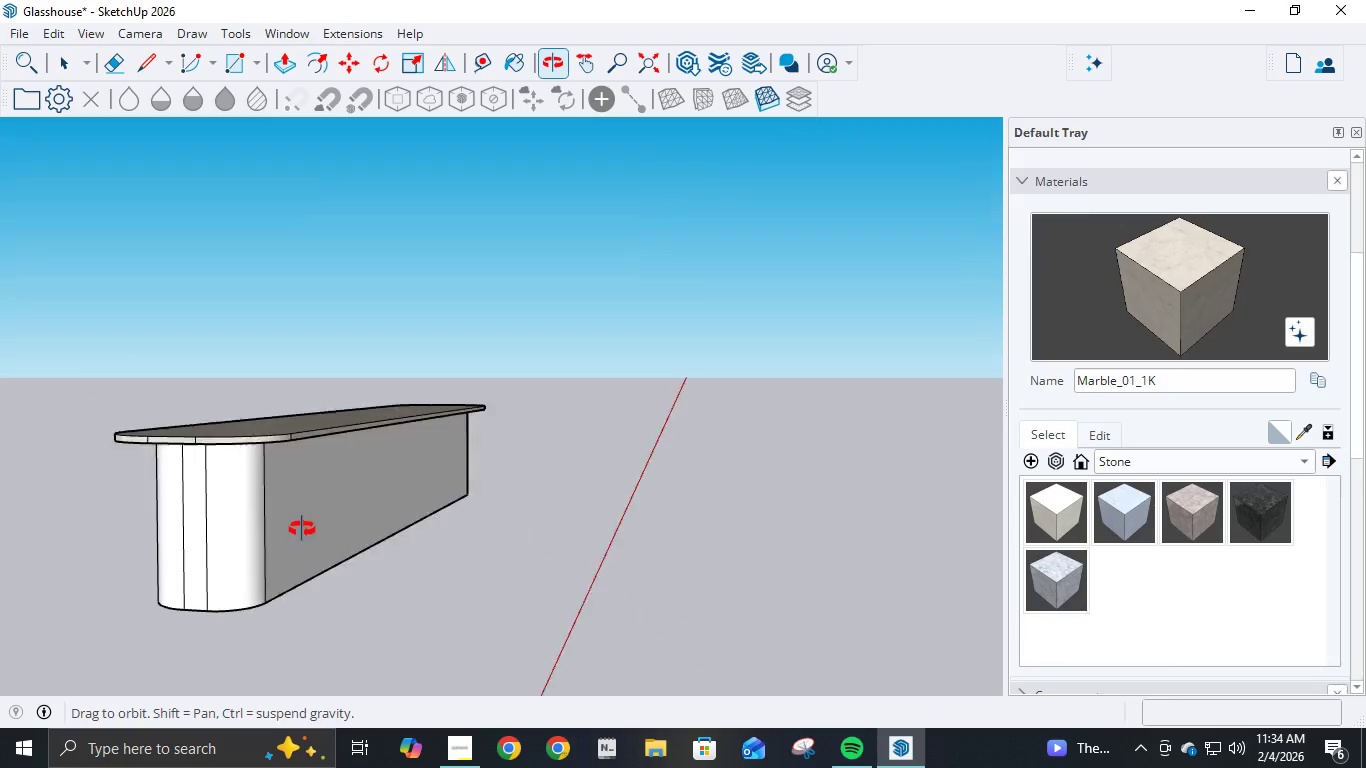 
scroll: coordinate [408, 505], scroll_direction: up, amount: 5.0
 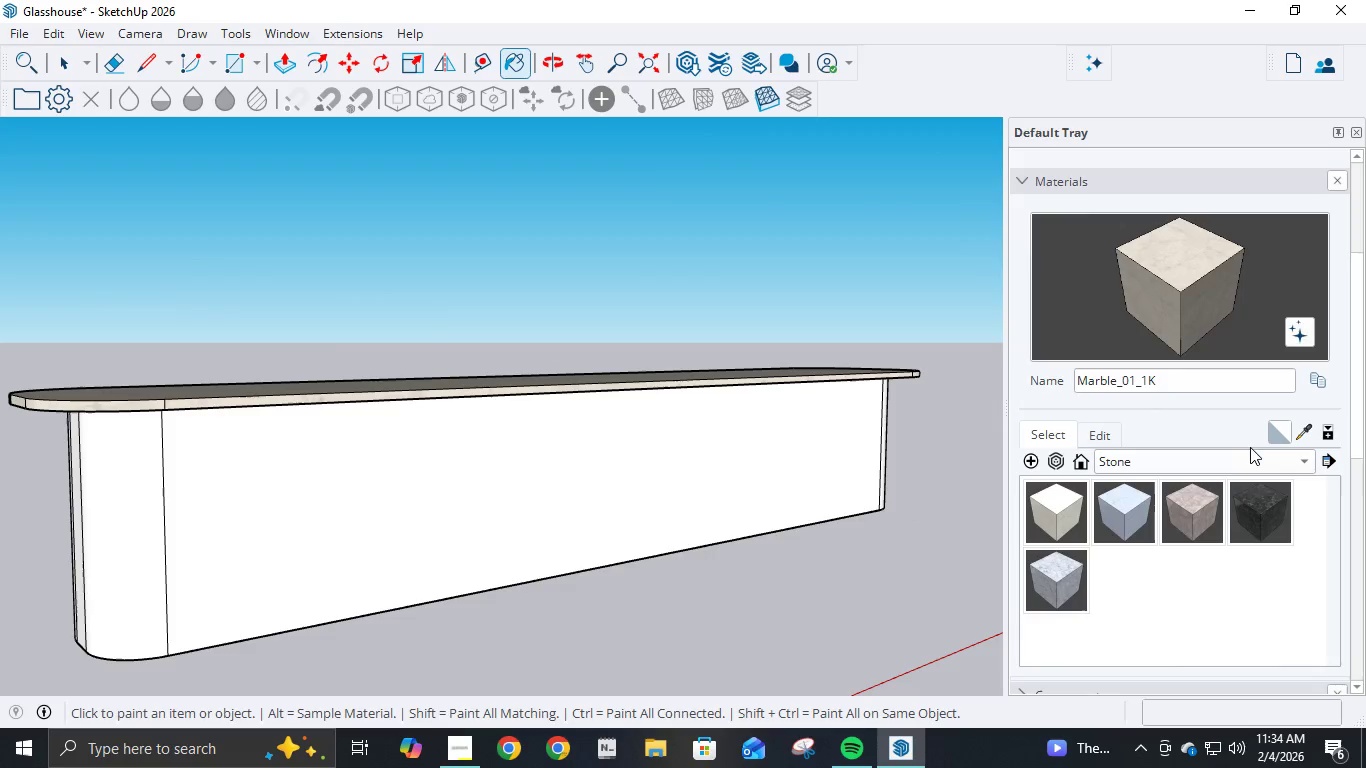 
left_click([1304, 464])
 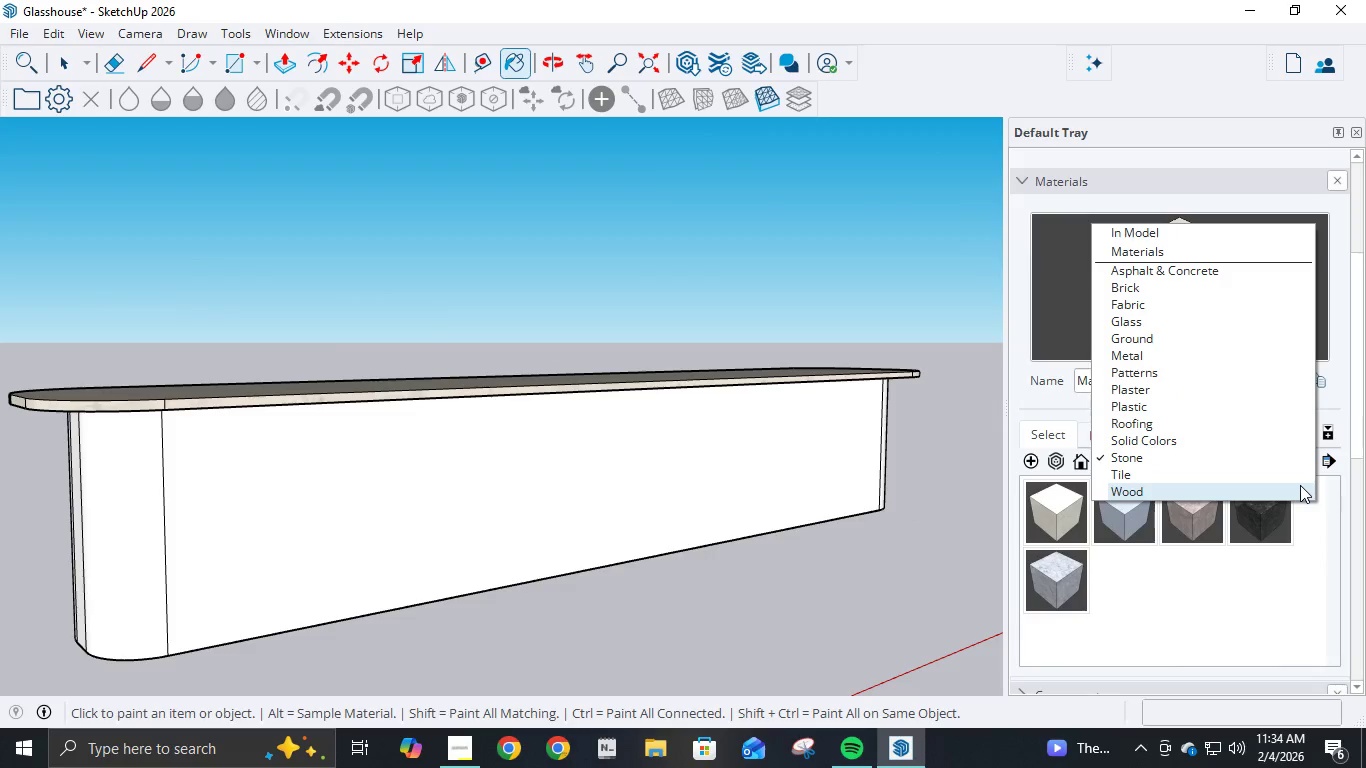 
wait(5.25)
 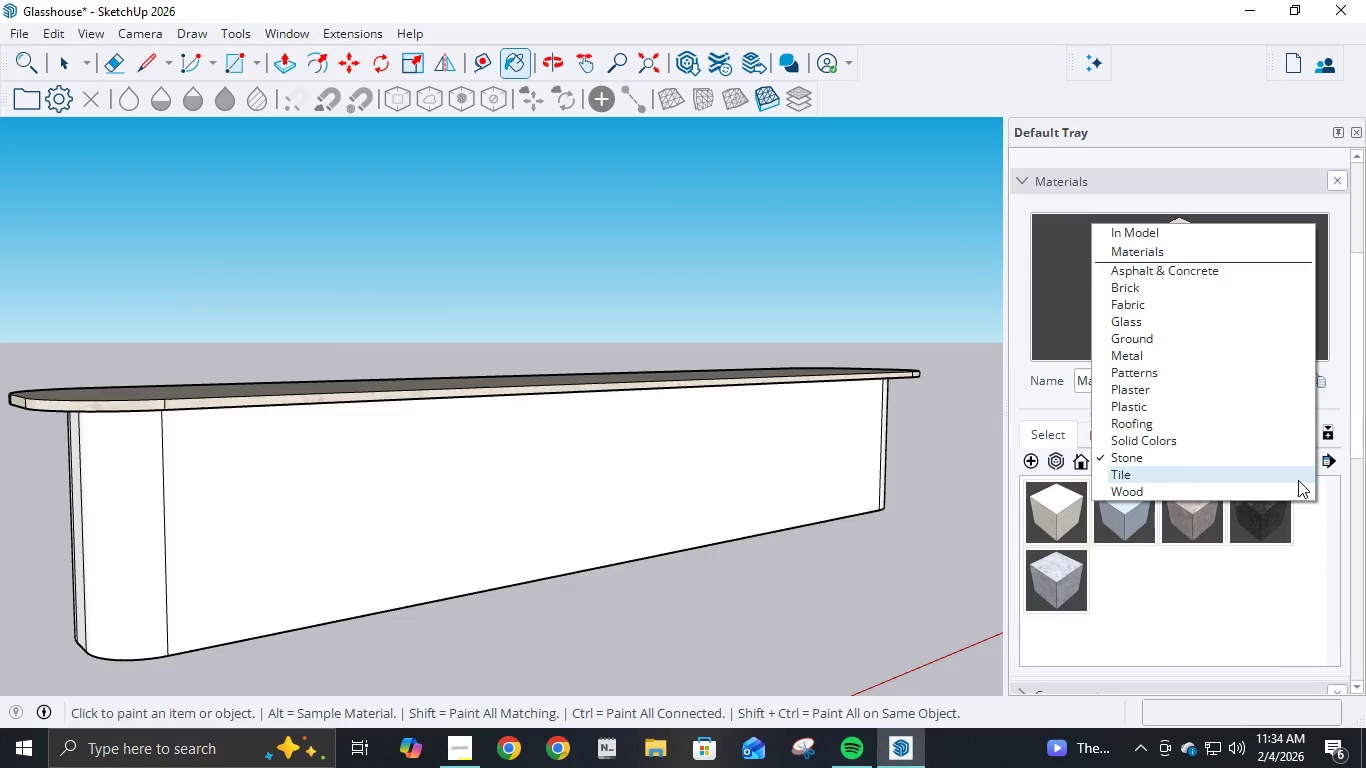 
left_click([1237, 275])
 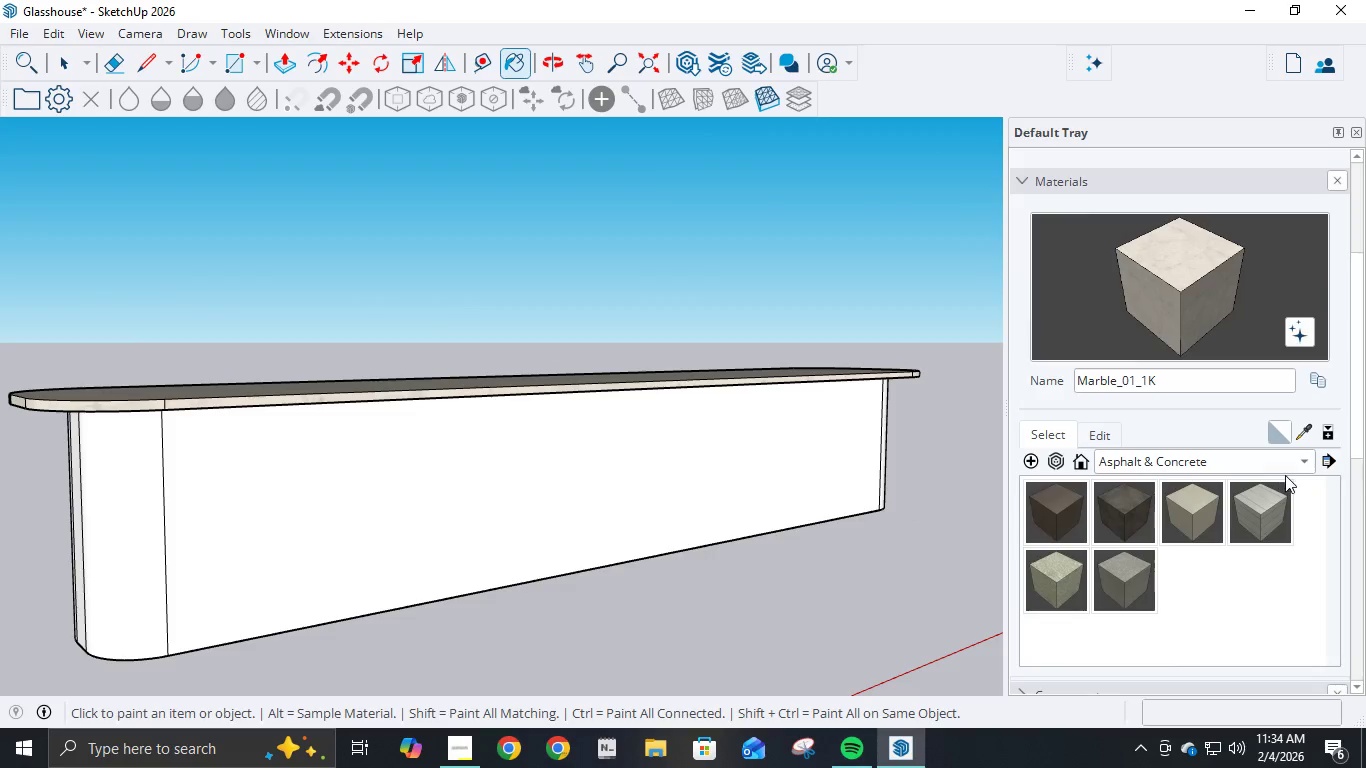 
left_click([1288, 476])
 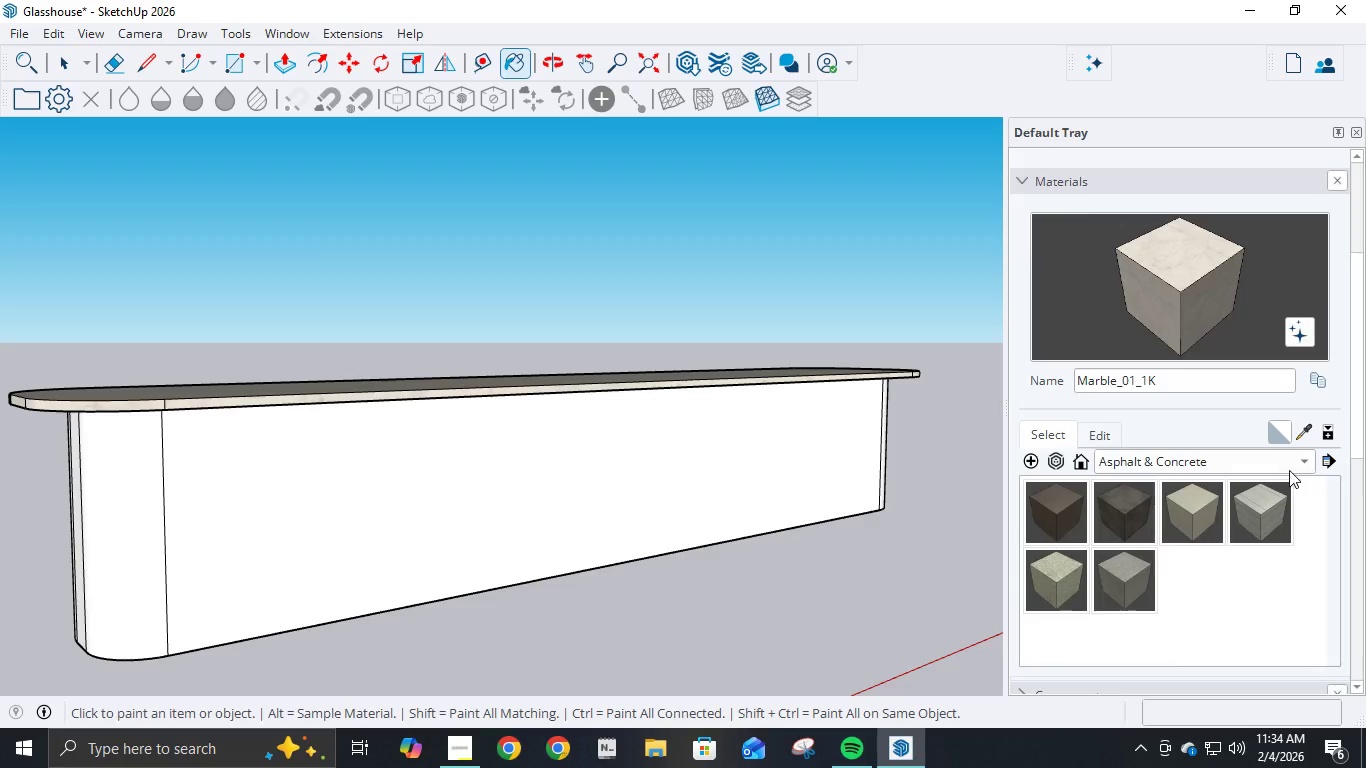 
mouse_move([1291, 454])
 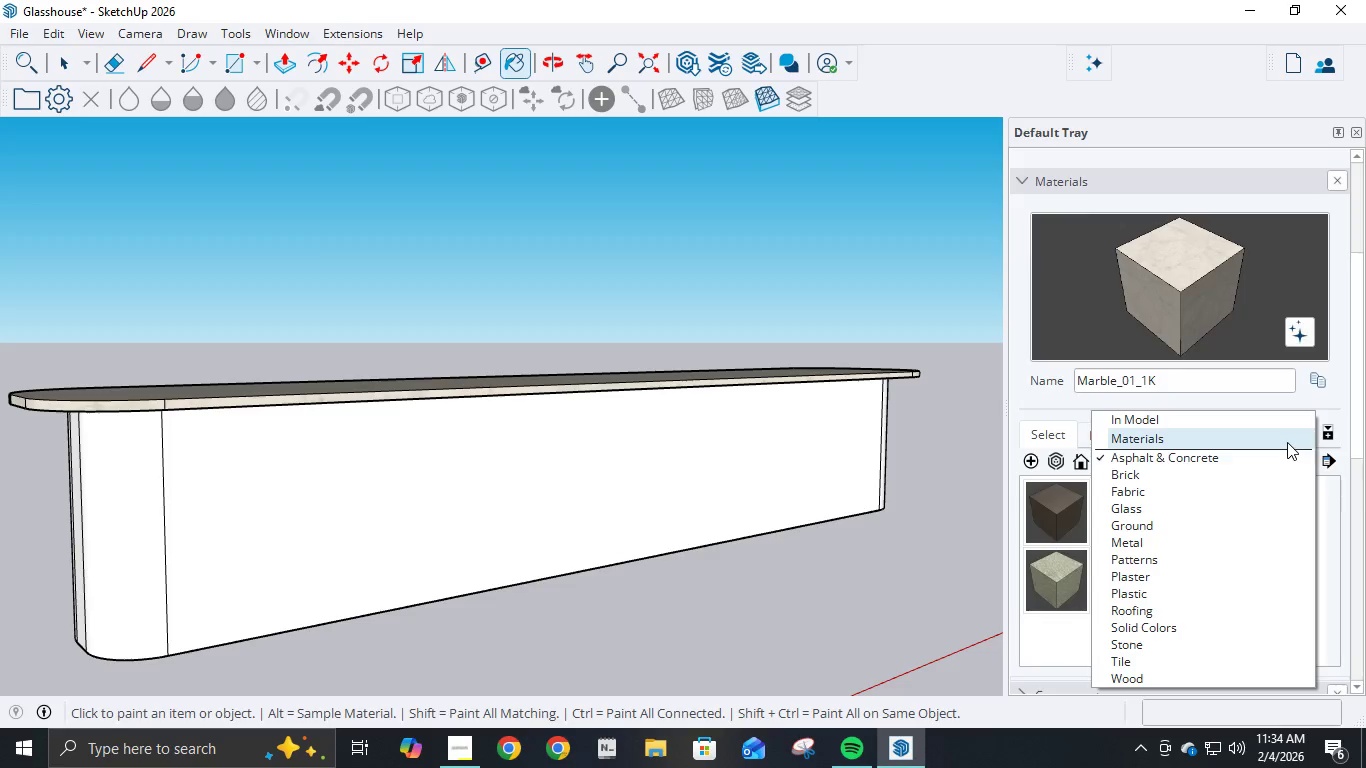 
left_click([1287, 442])
 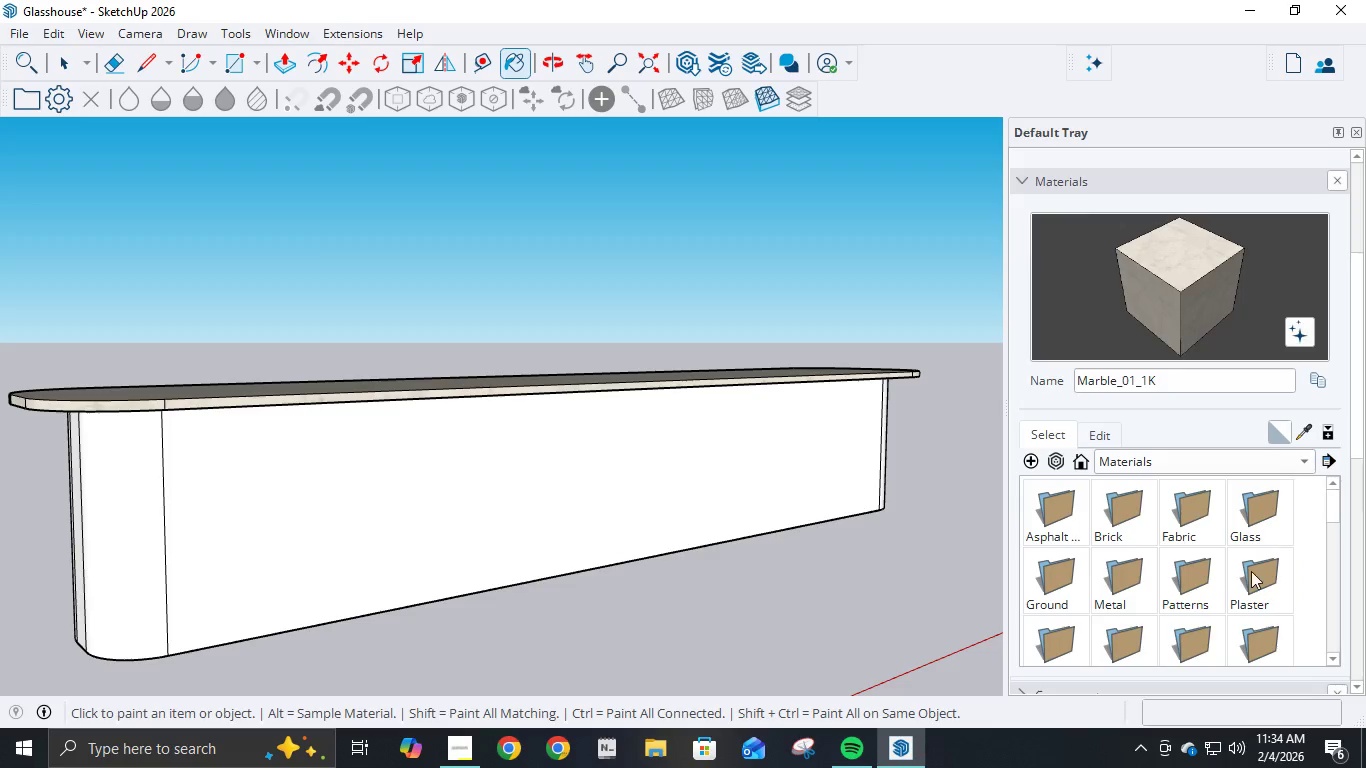 
scroll: coordinate [1251, 573], scroll_direction: down, amount: 3.0
 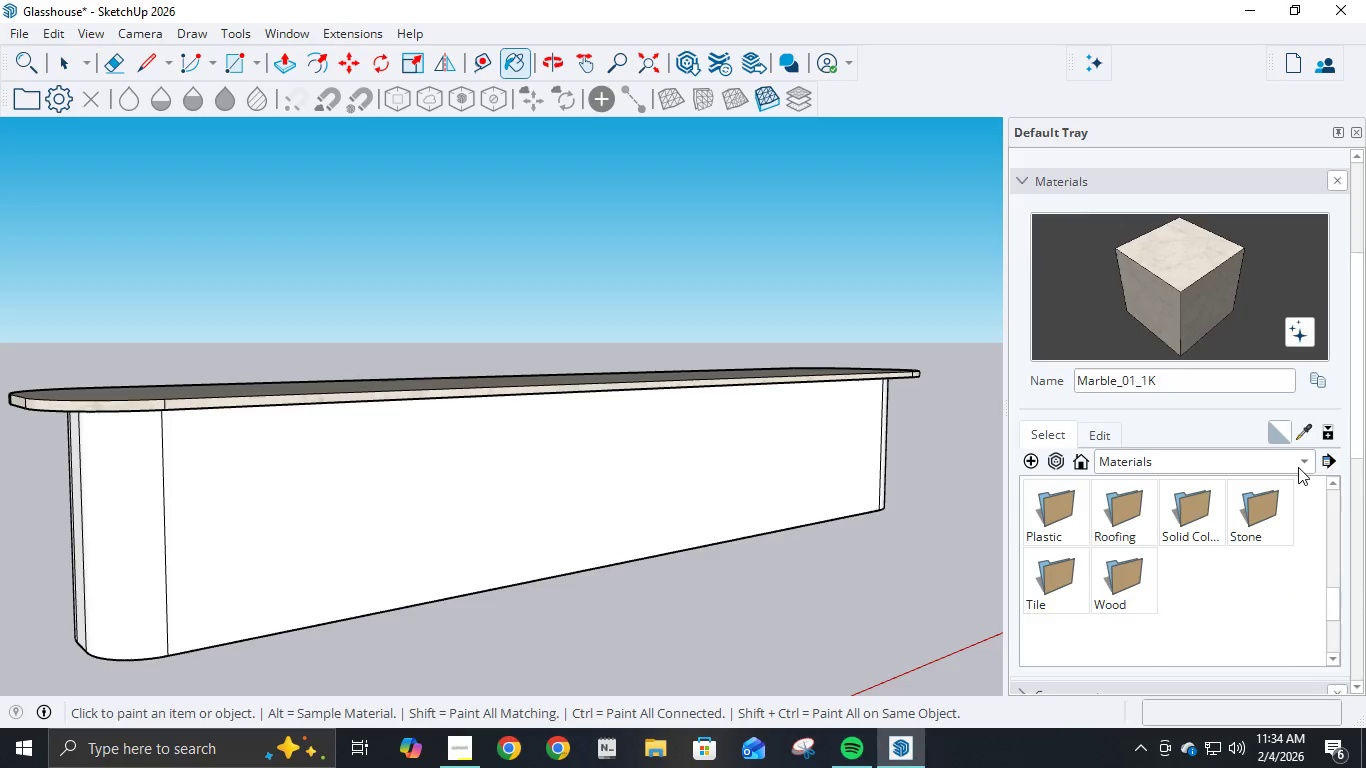 
left_click([1298, 467])
 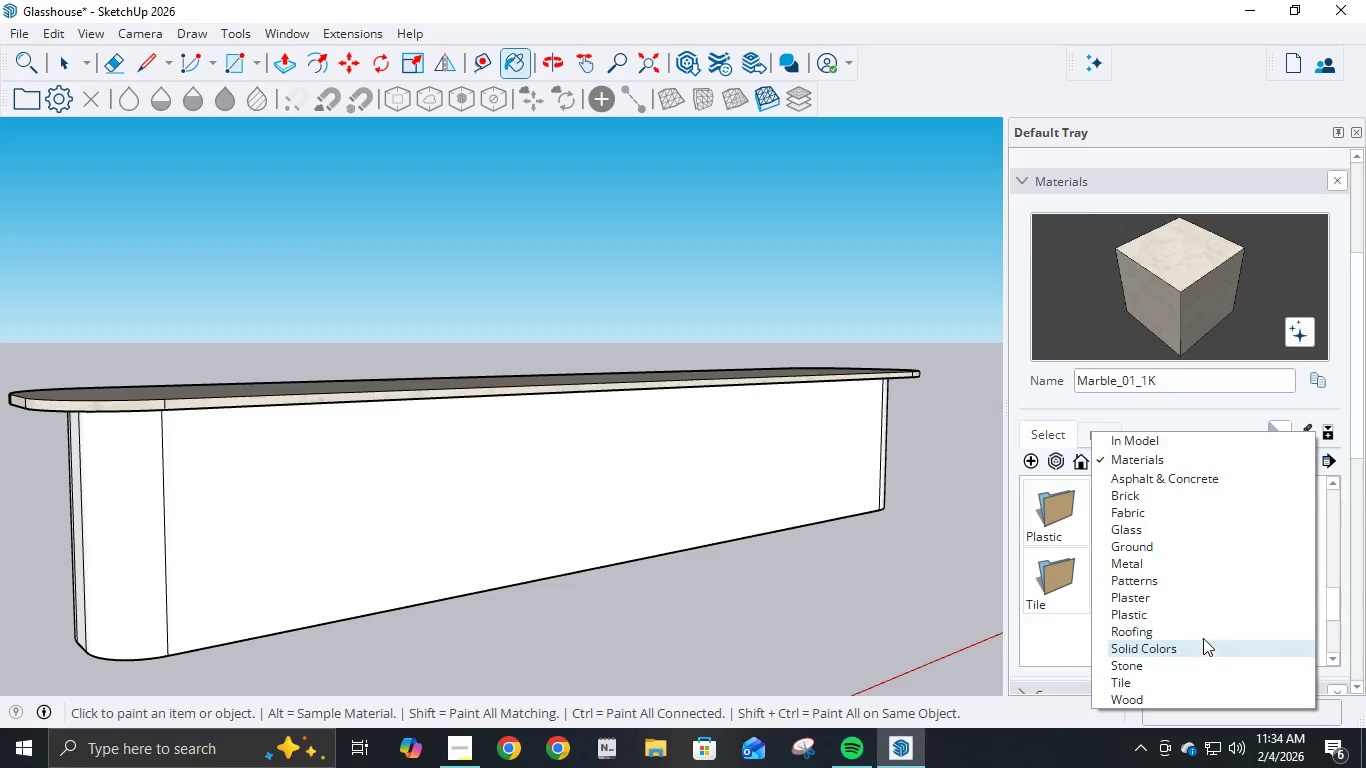 
left_click([1187, 614])
 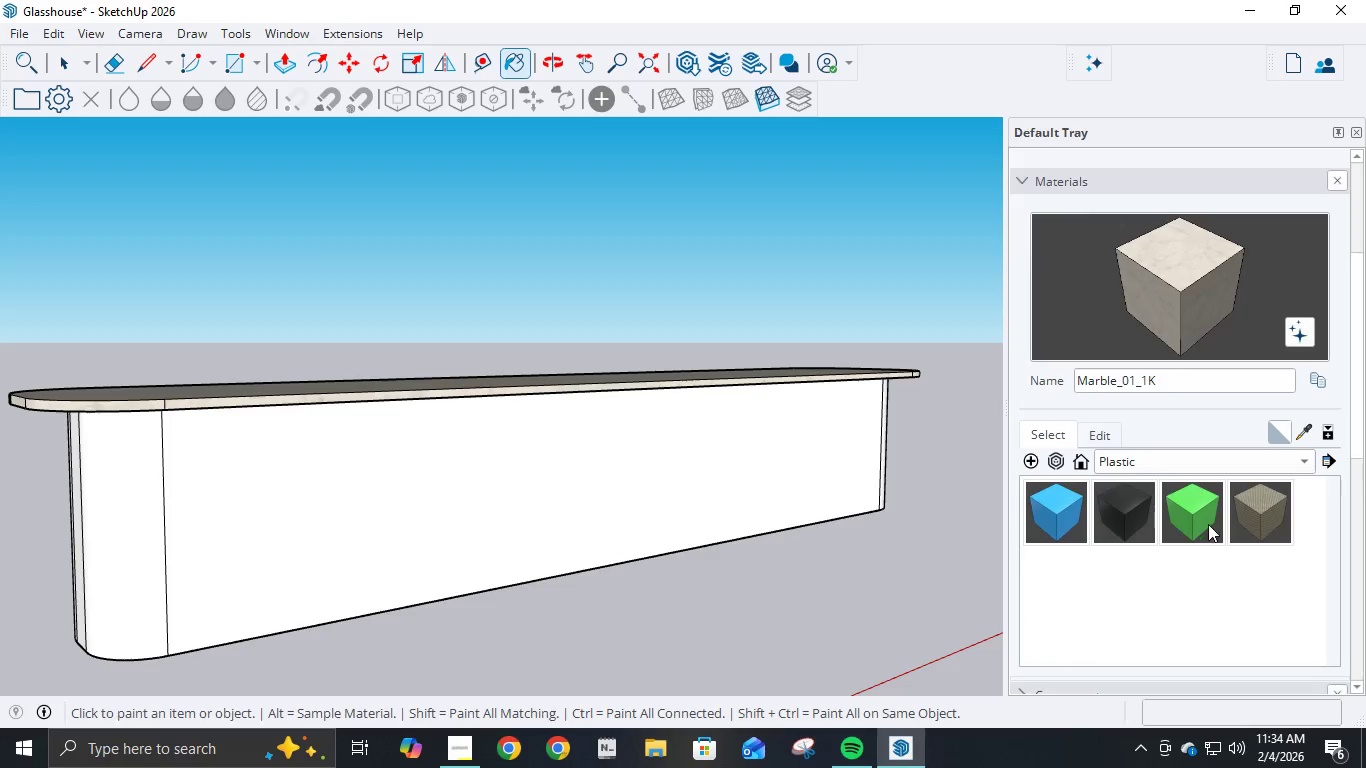 
left_click([1237, 514])
 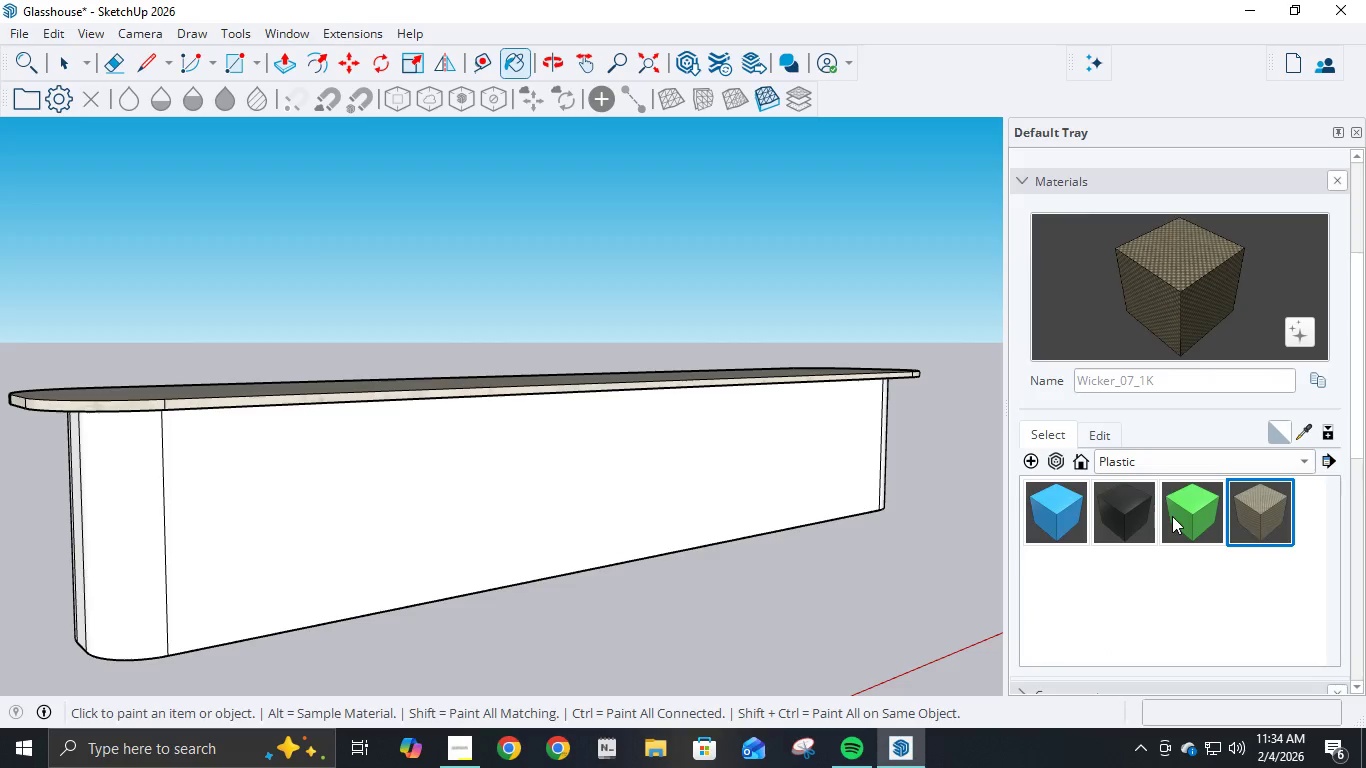 
double_click([1096, 517])
 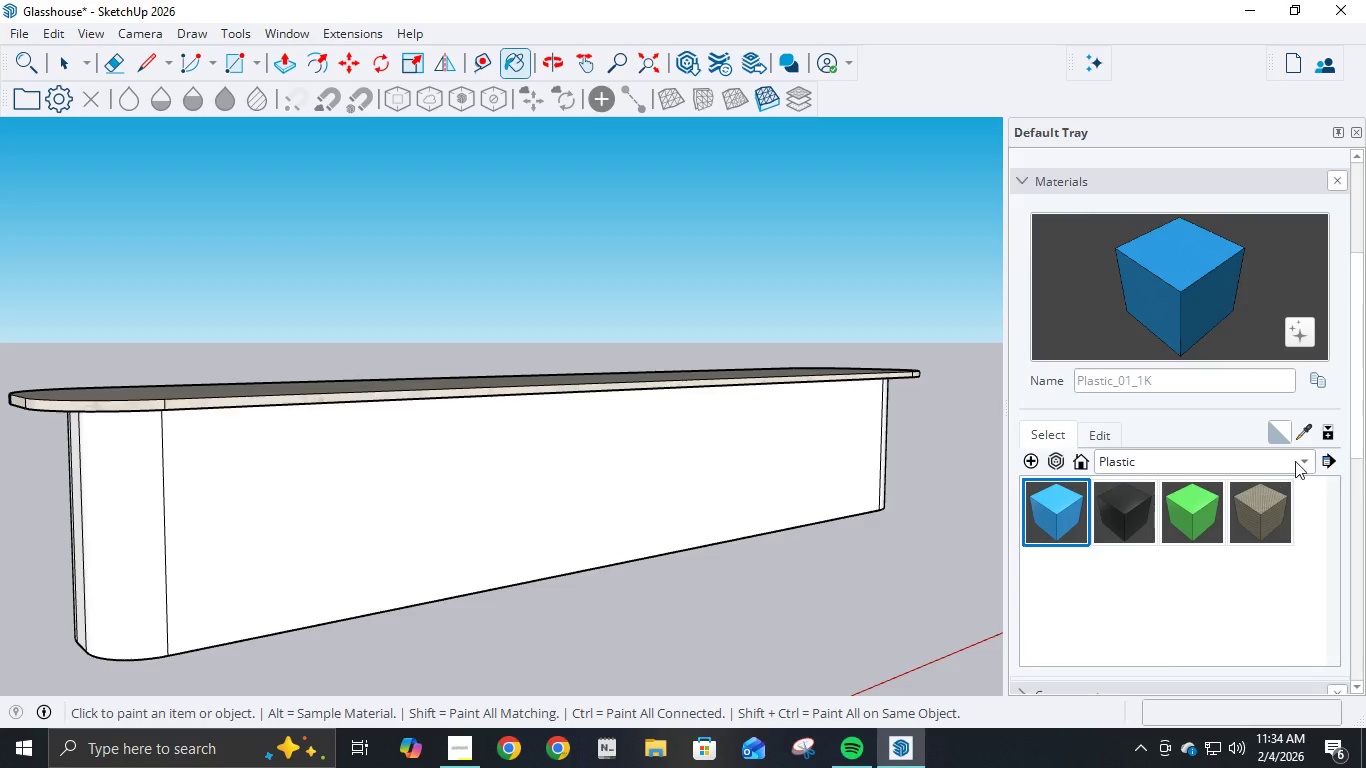 
left_click([1297, 460])
 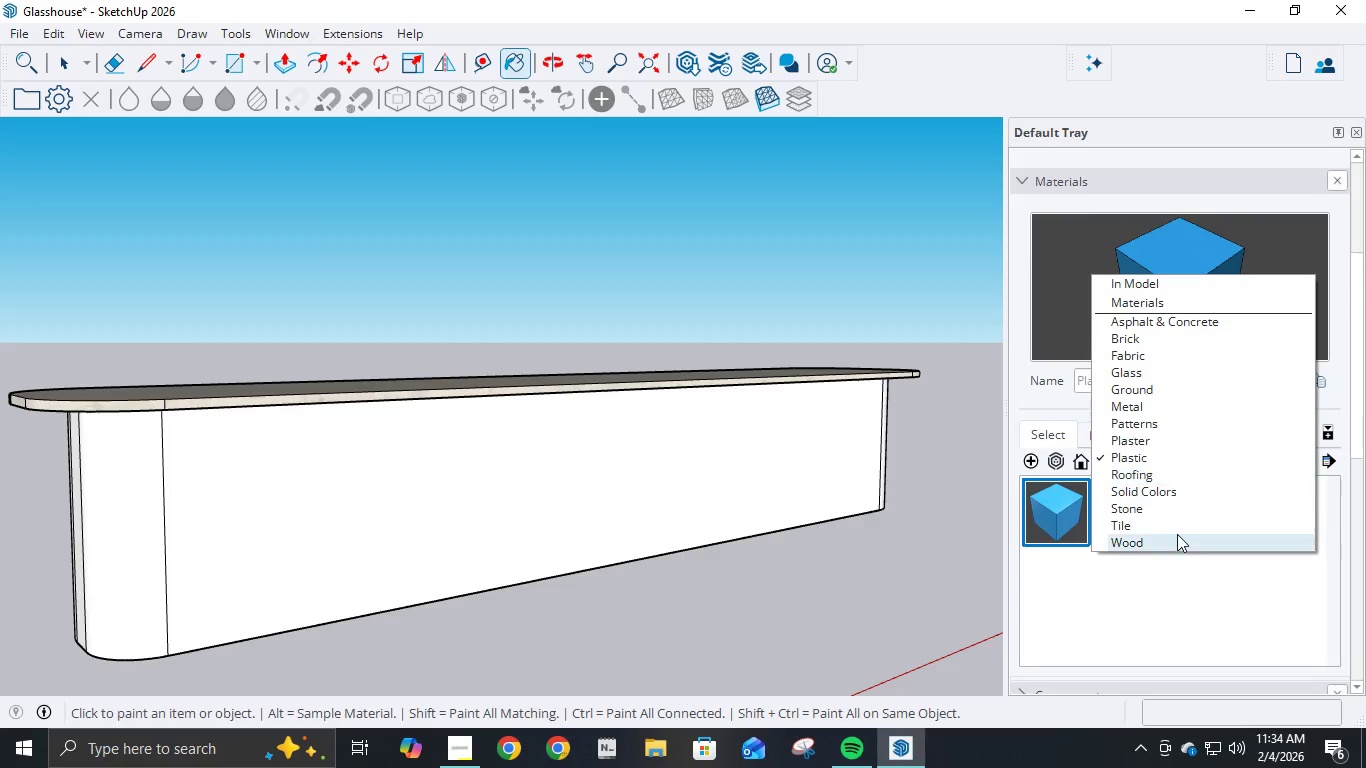 
wait(6.23)
 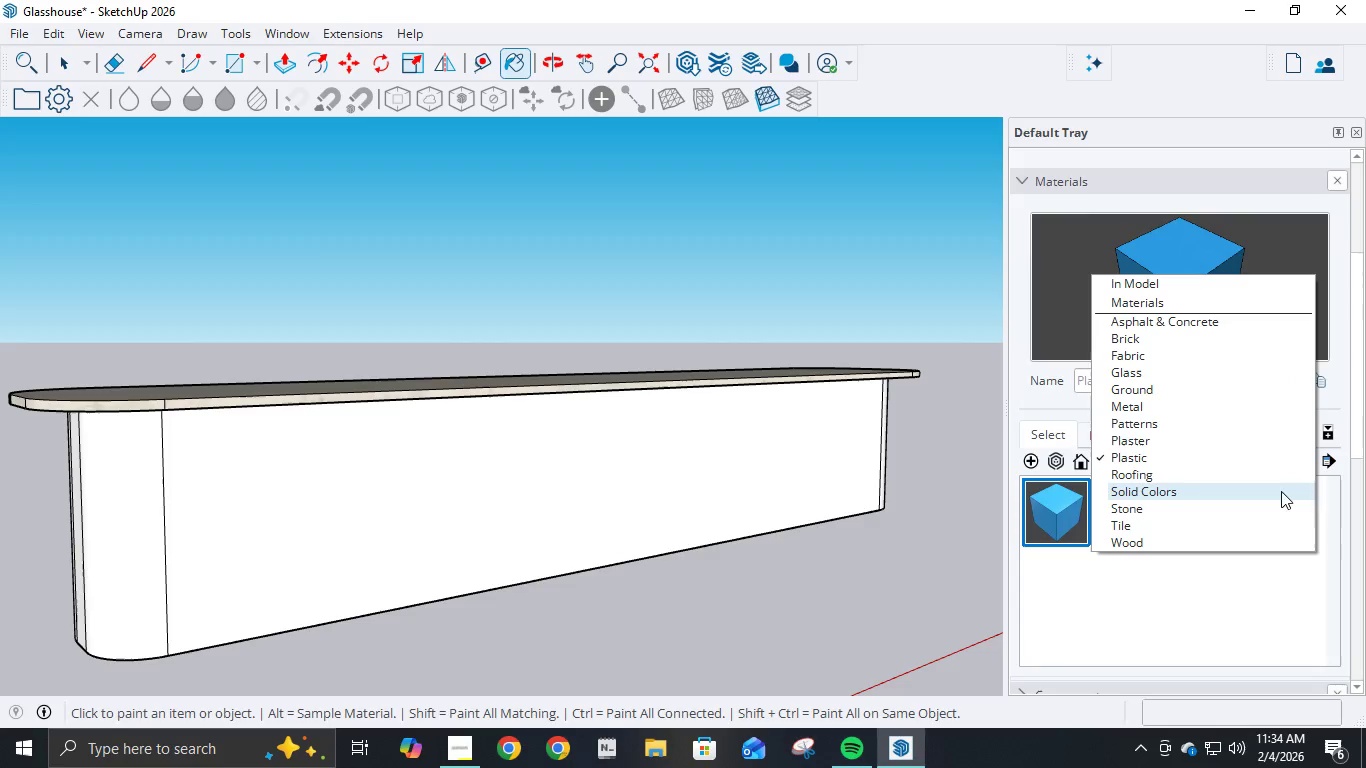 
left_click([1182, 537])
 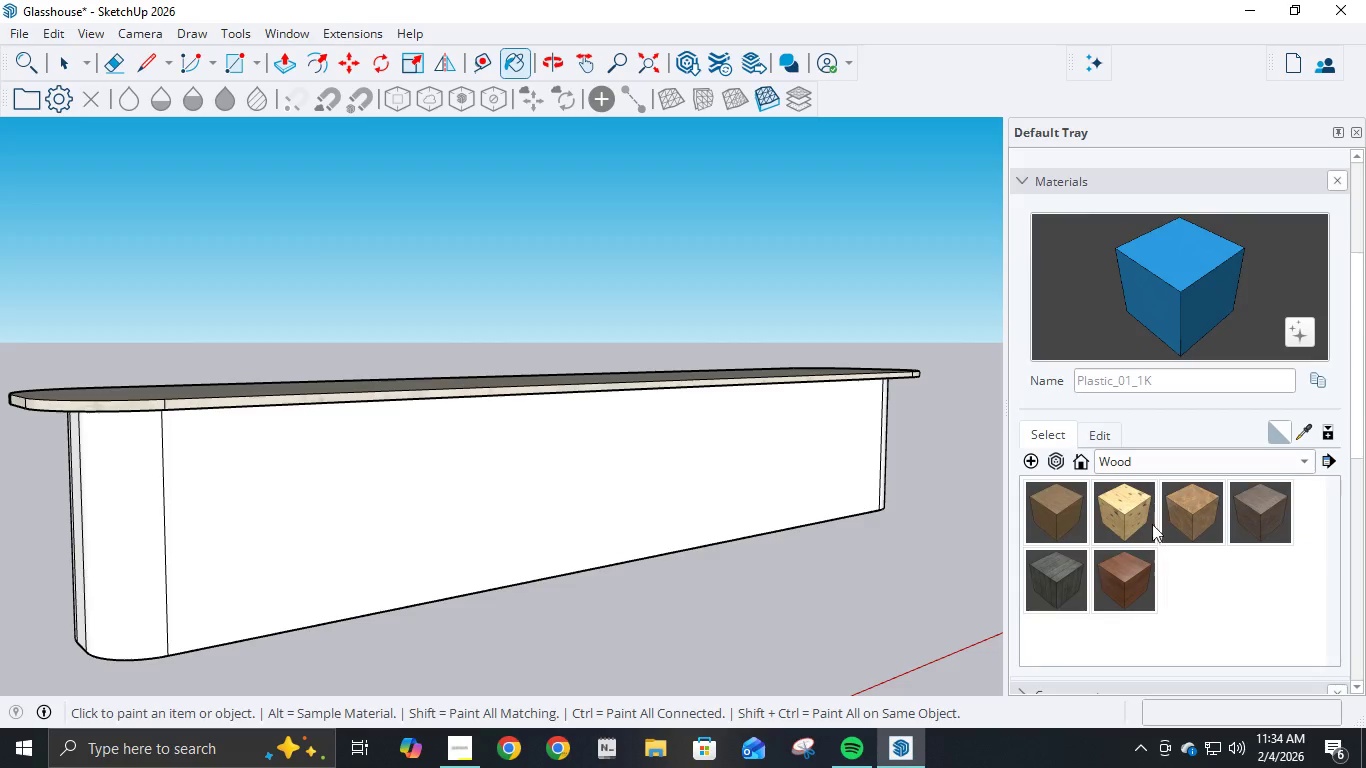 
left_click([1118, 498])
 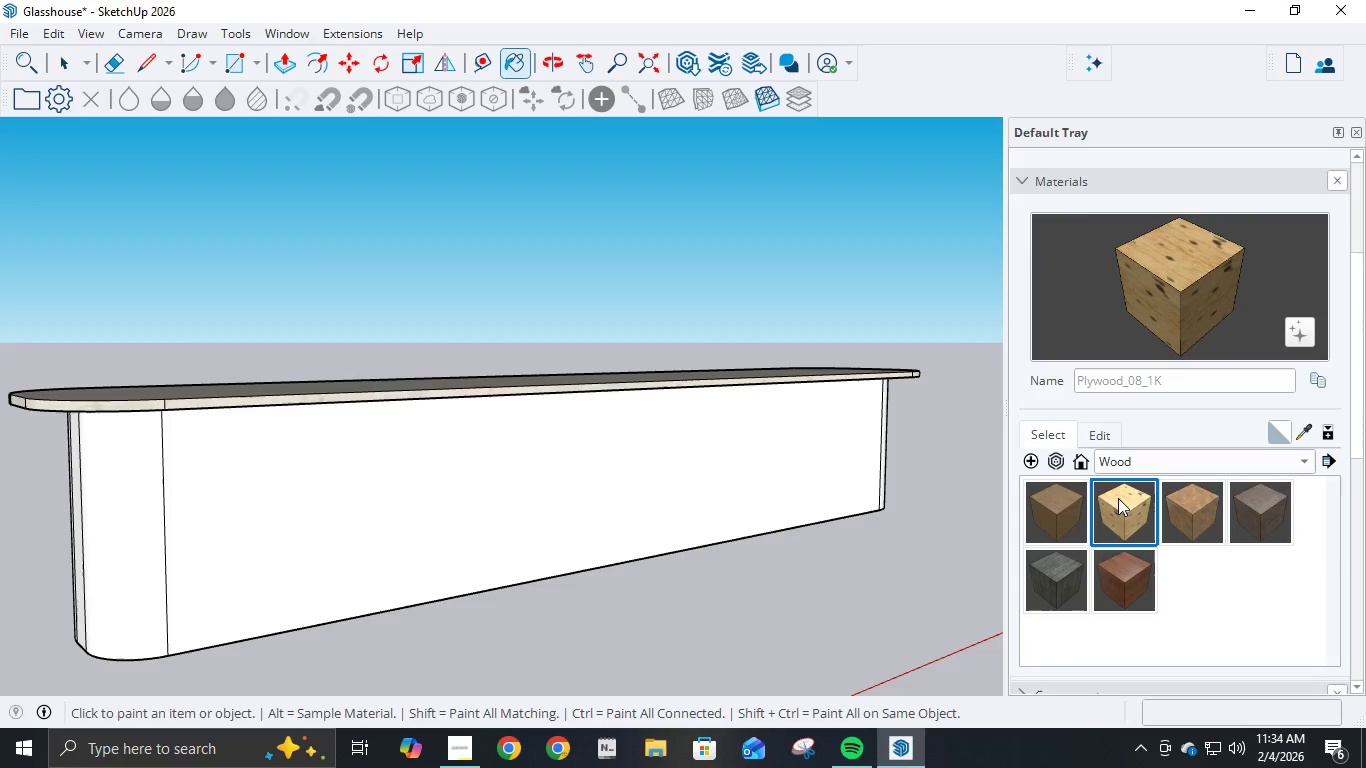 
mouse_move([1186, 510])
 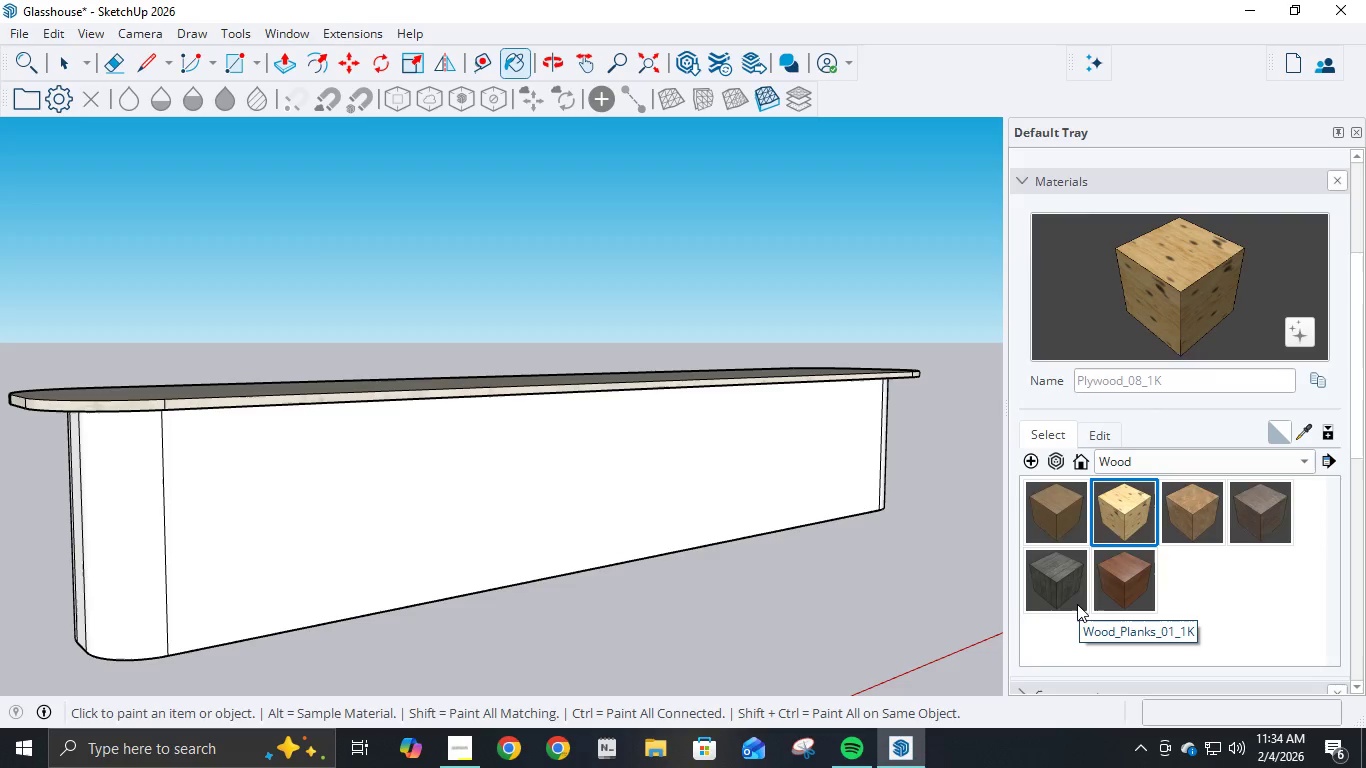 
wait(5.88)
 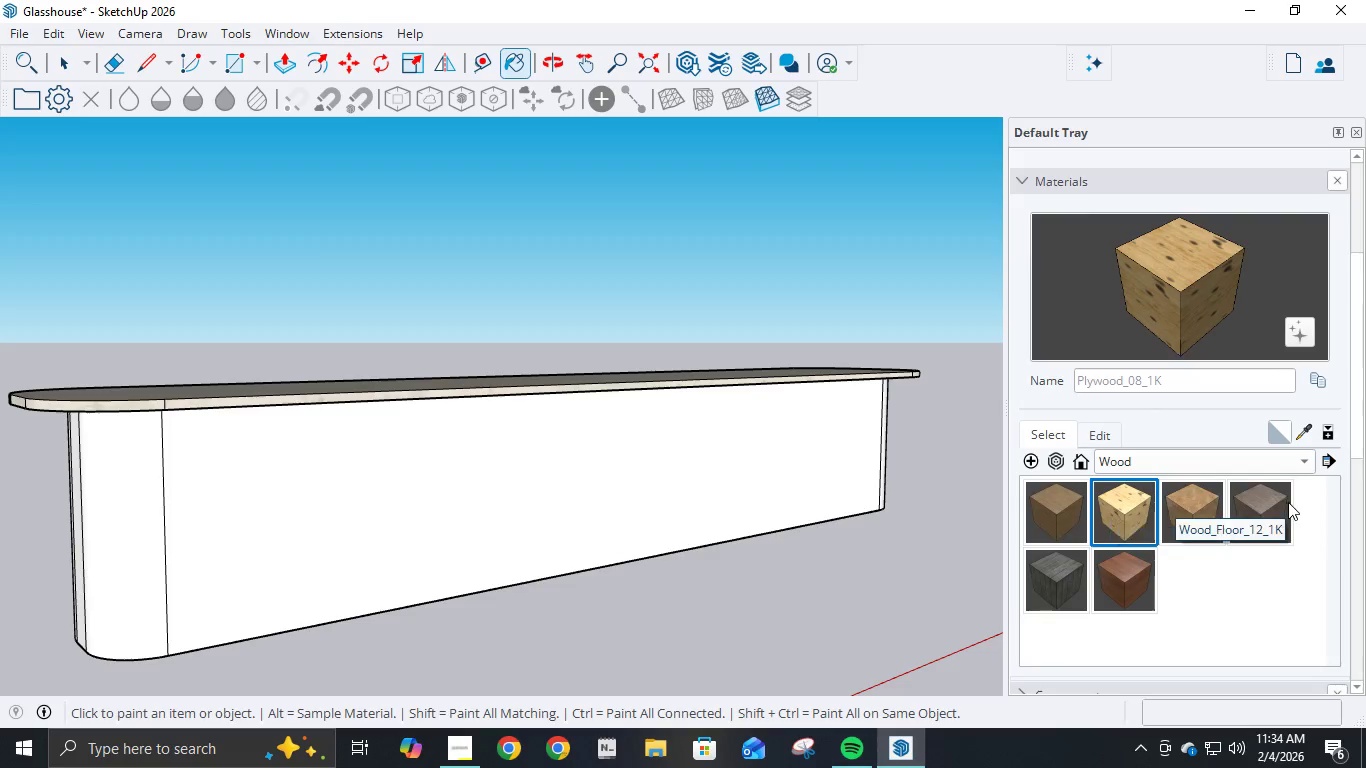 
left_click([1075, 517])
 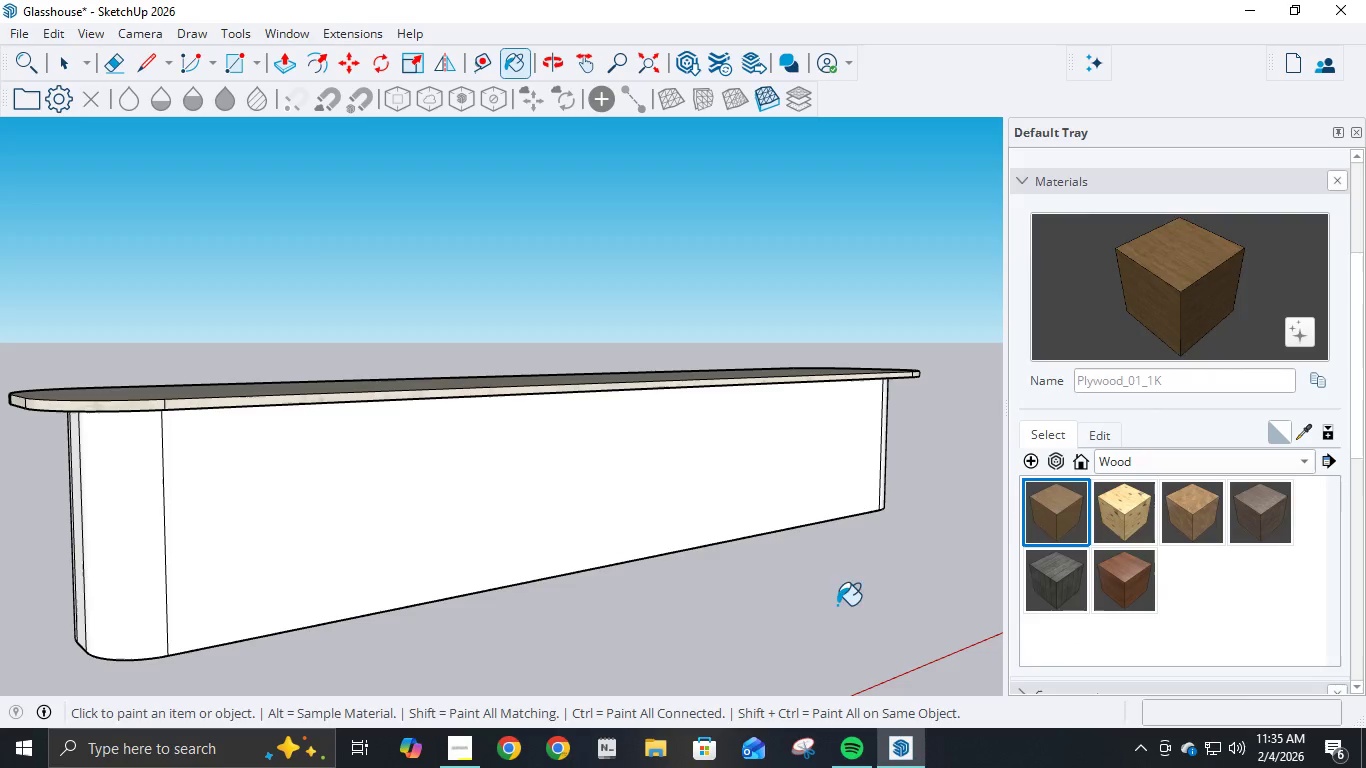 
left_click([687, 473])
 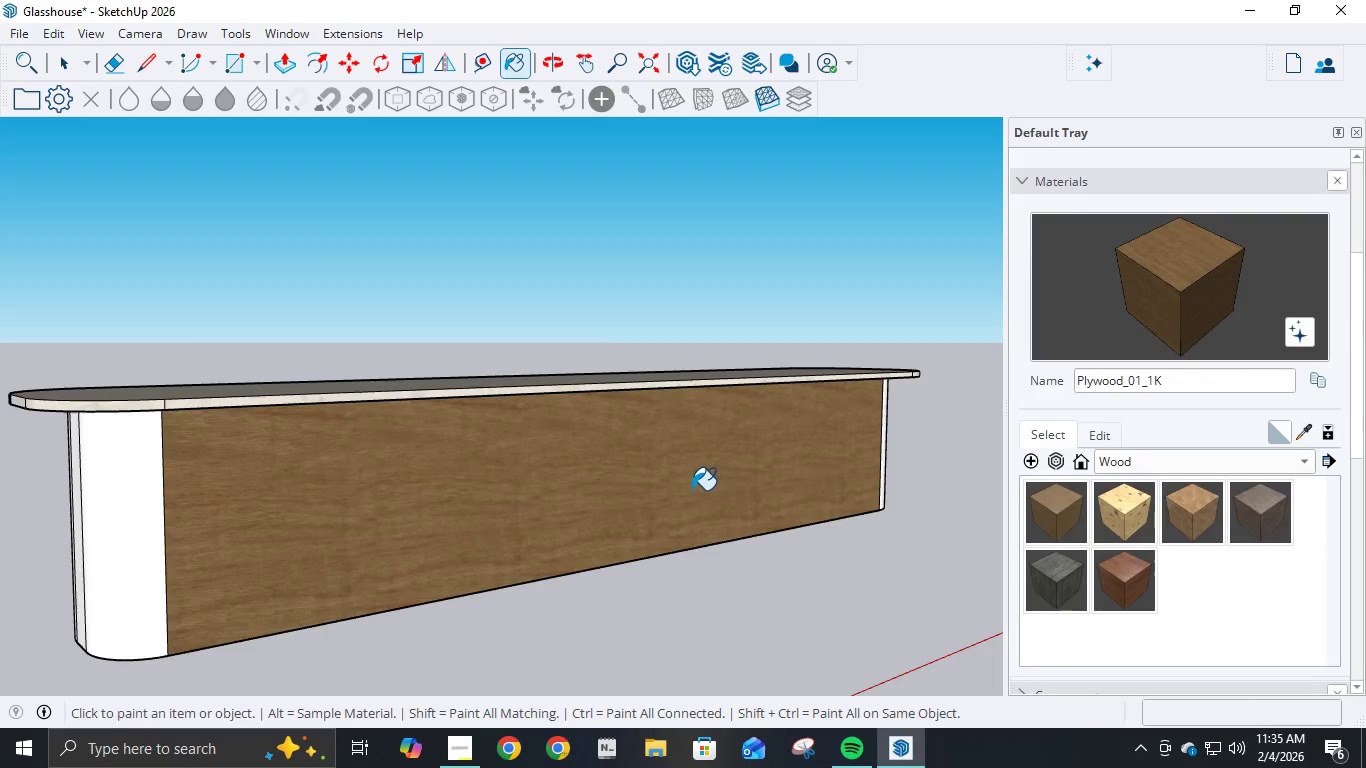 
scroll: coordinate [802, 583], scroll_direction: down, amount: 6.0
 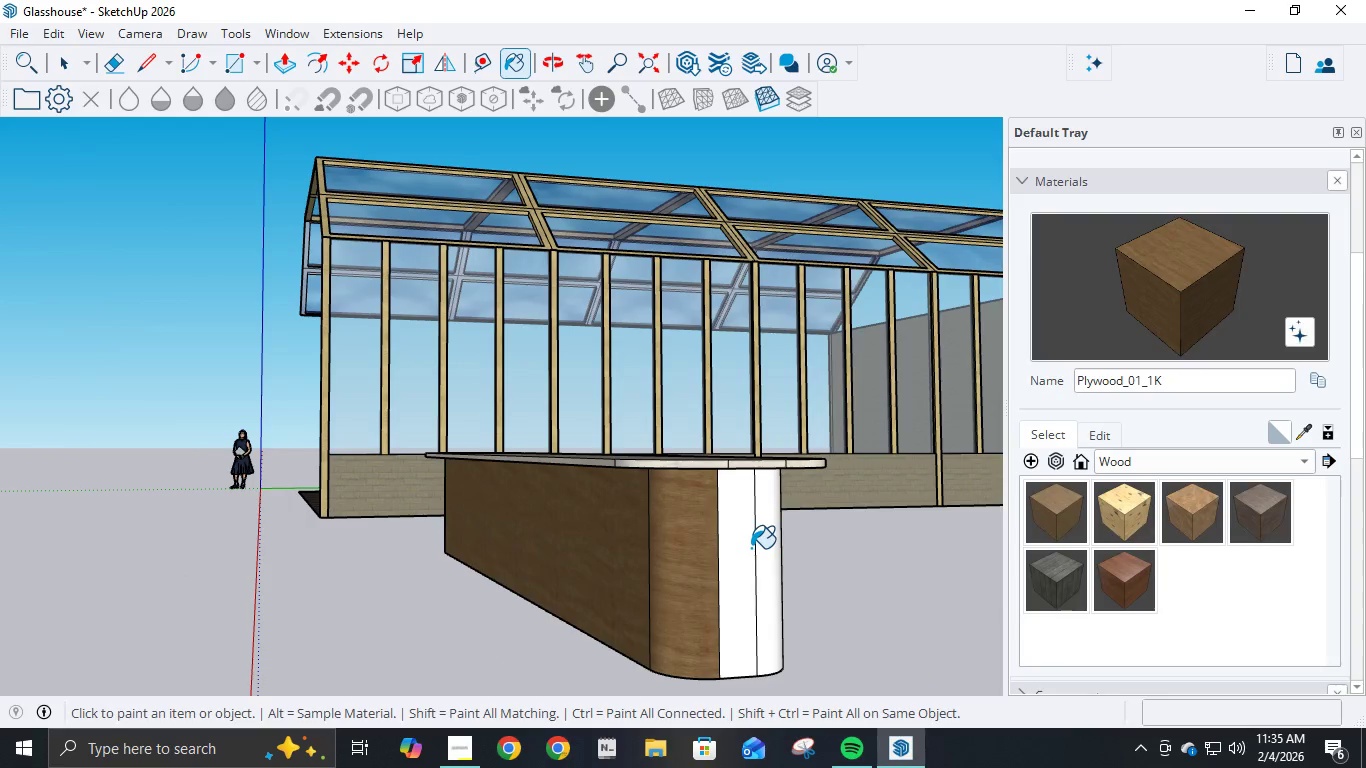 
double_click([755, 544])
 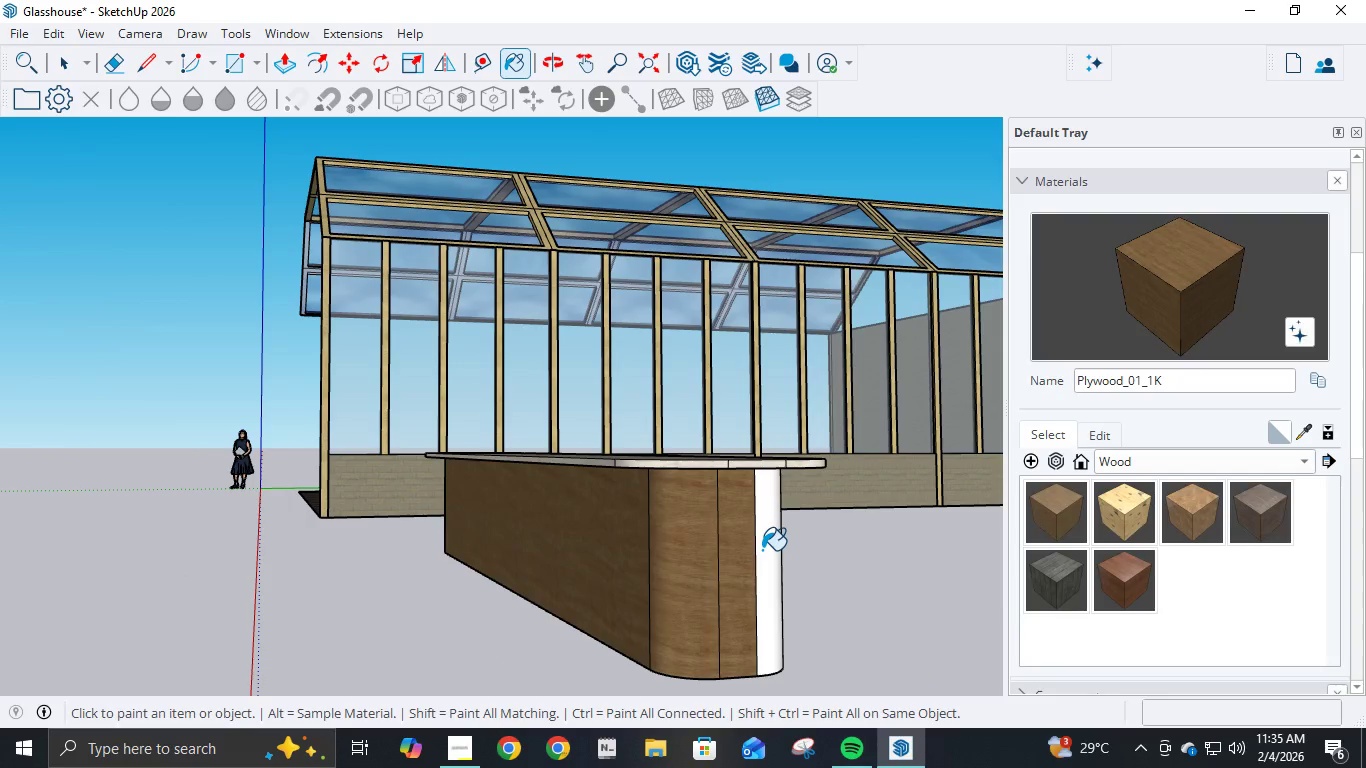 
left_click([762, 550])
 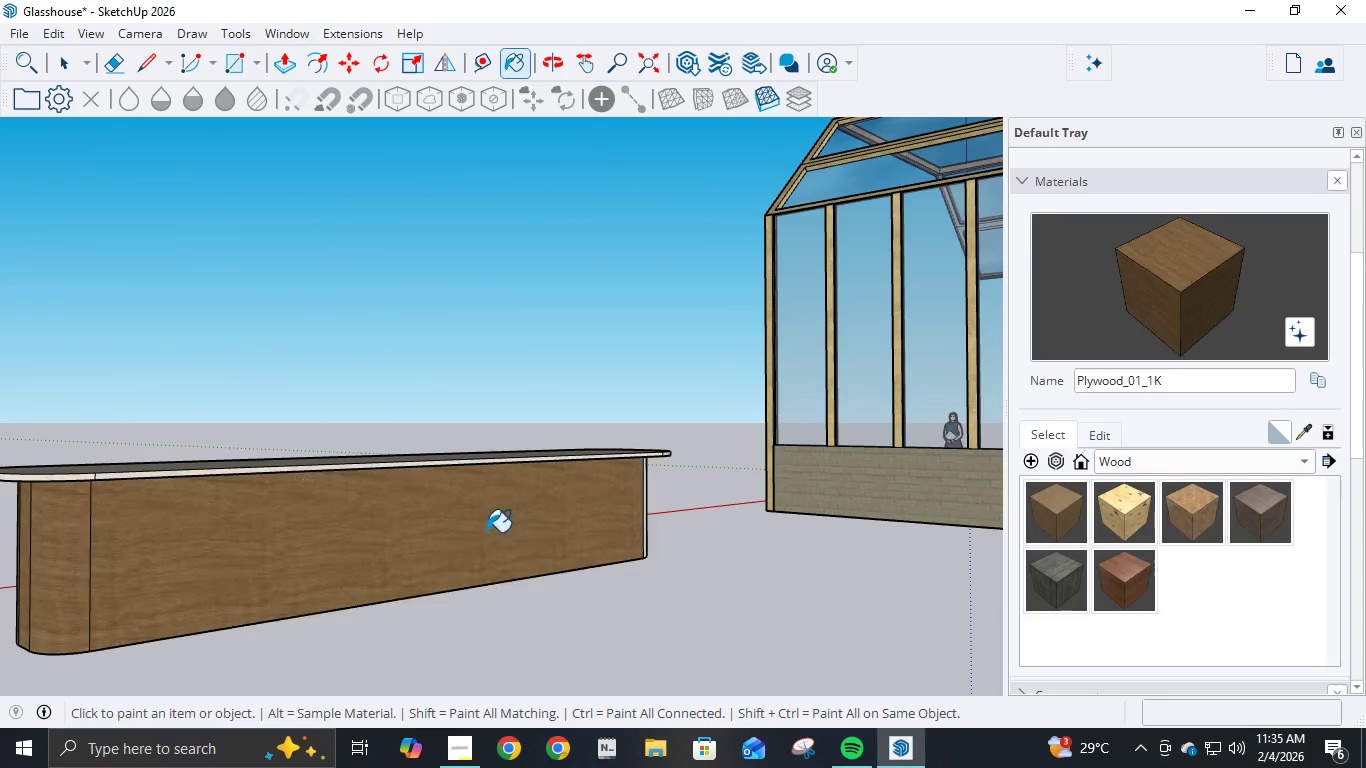 
scroll: coordinate [674, 494], scroll_direction: up, amount: 2.0
 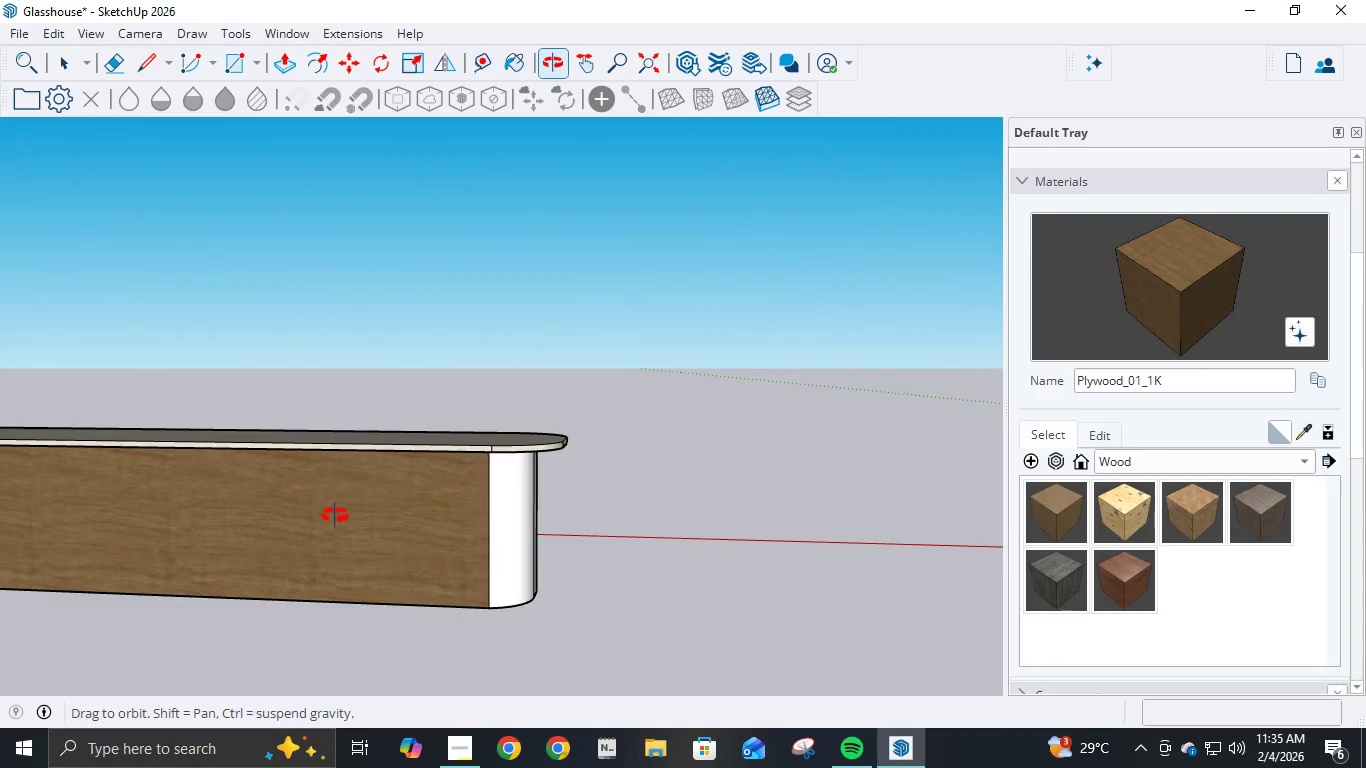 
left_click([568, 510])
 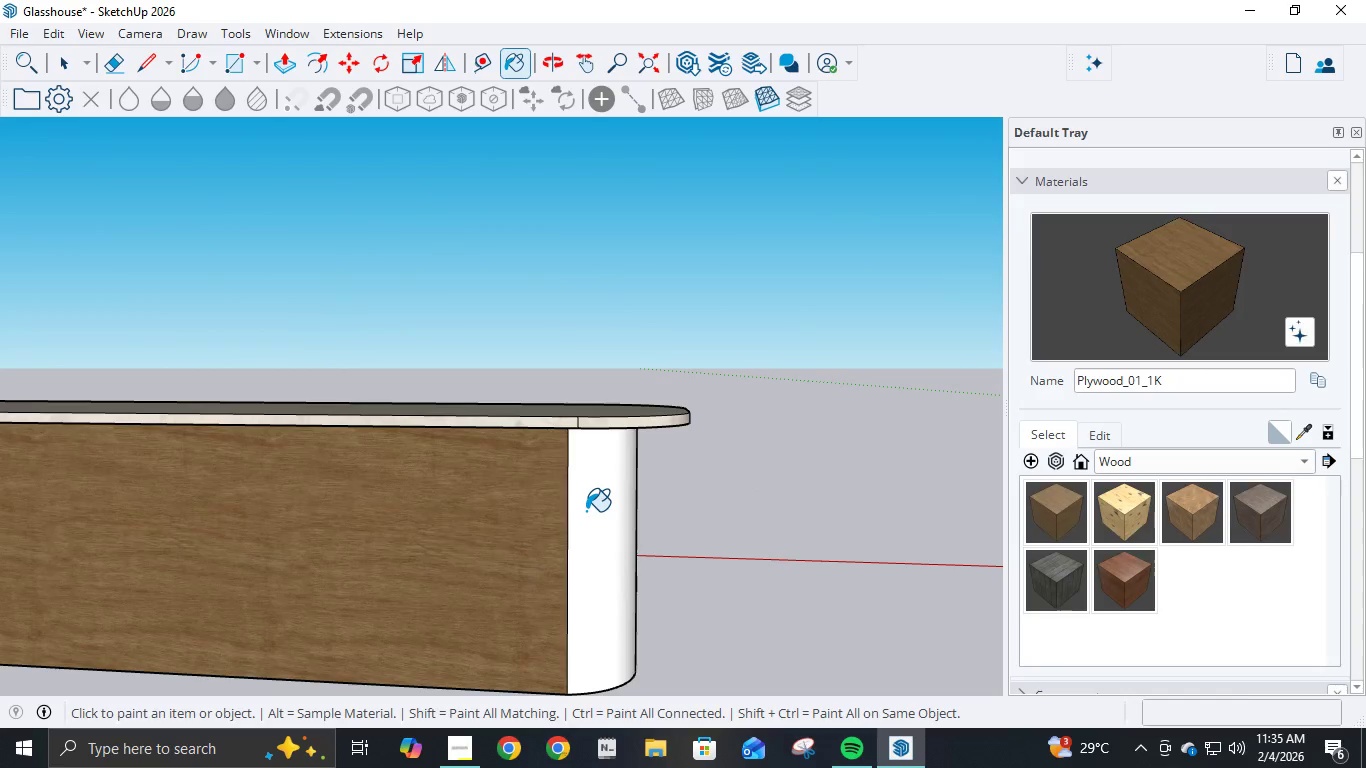 
scroll: coordinate [378, 484], scroll_direction: up, amount: 5.0
 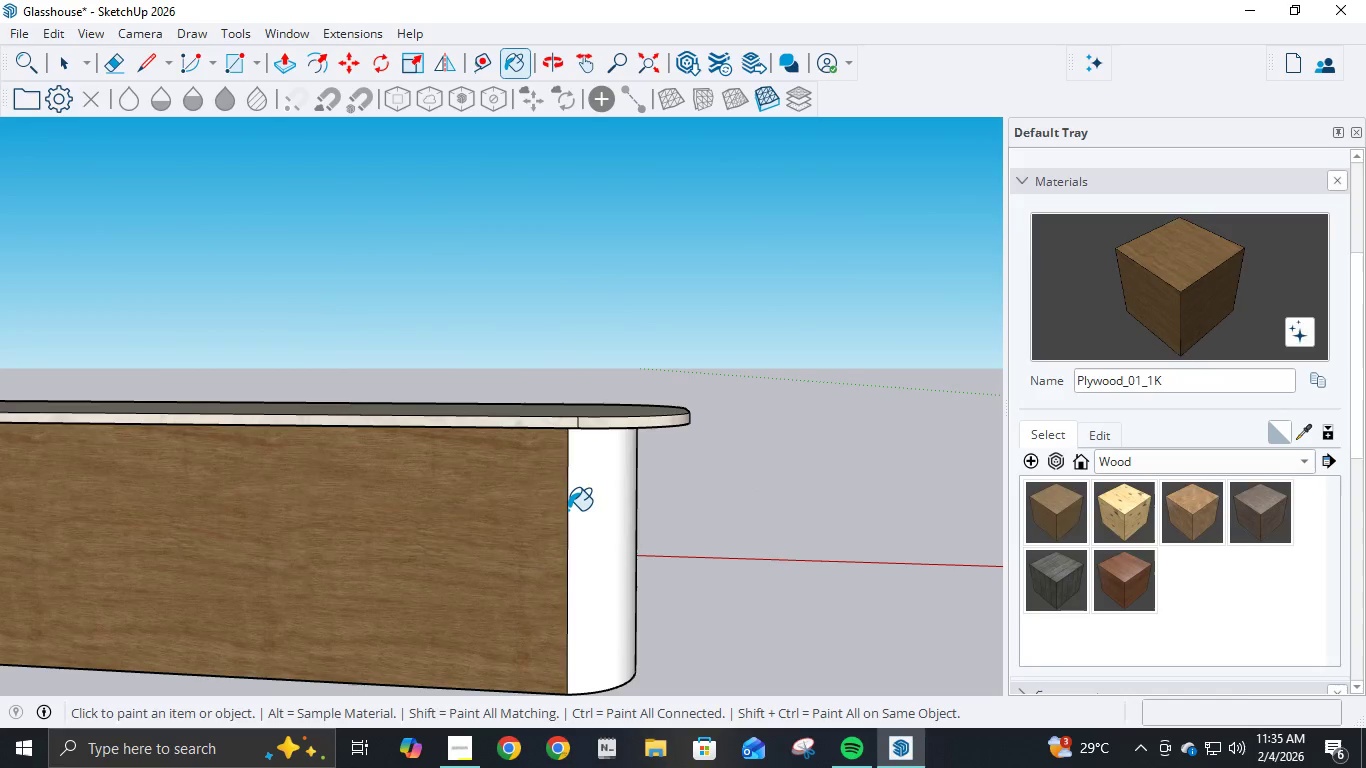 
left_click([586, 511])
 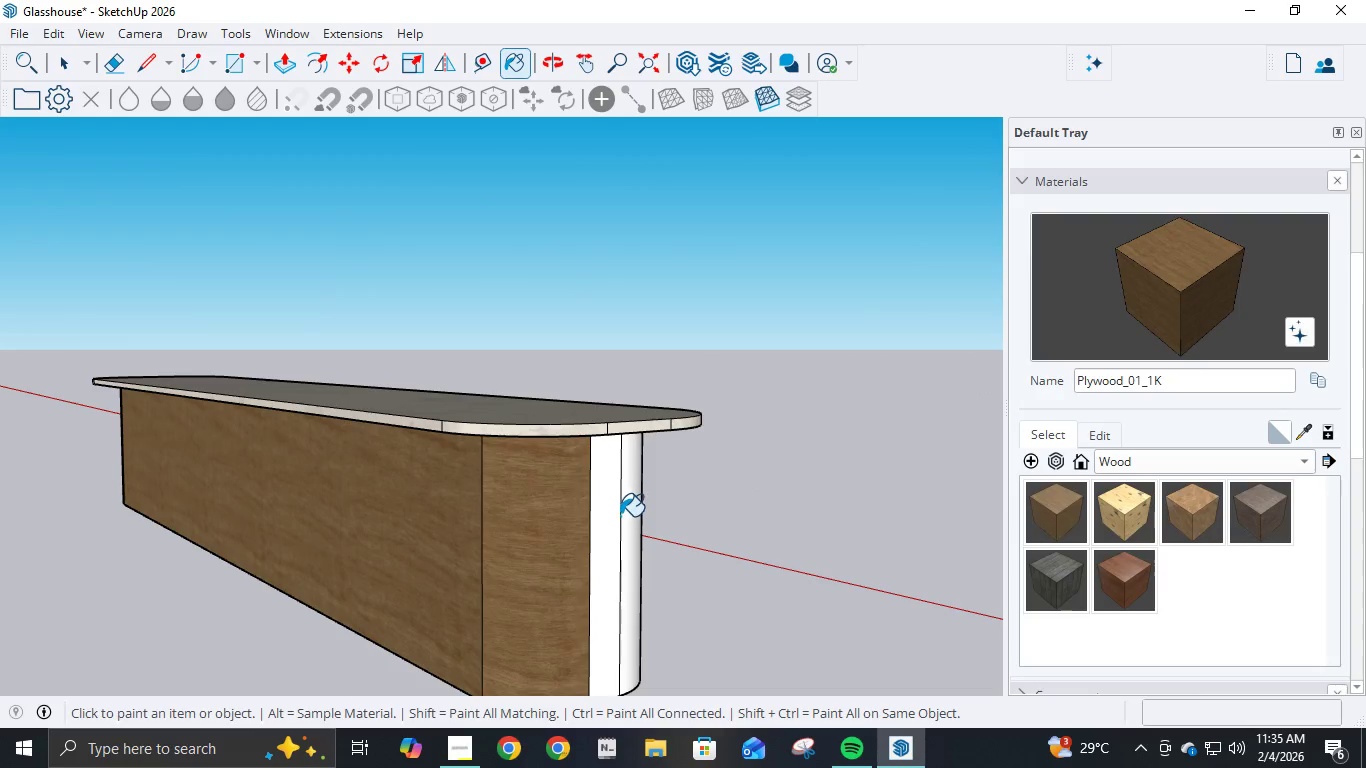 
double_click([623, 511])
 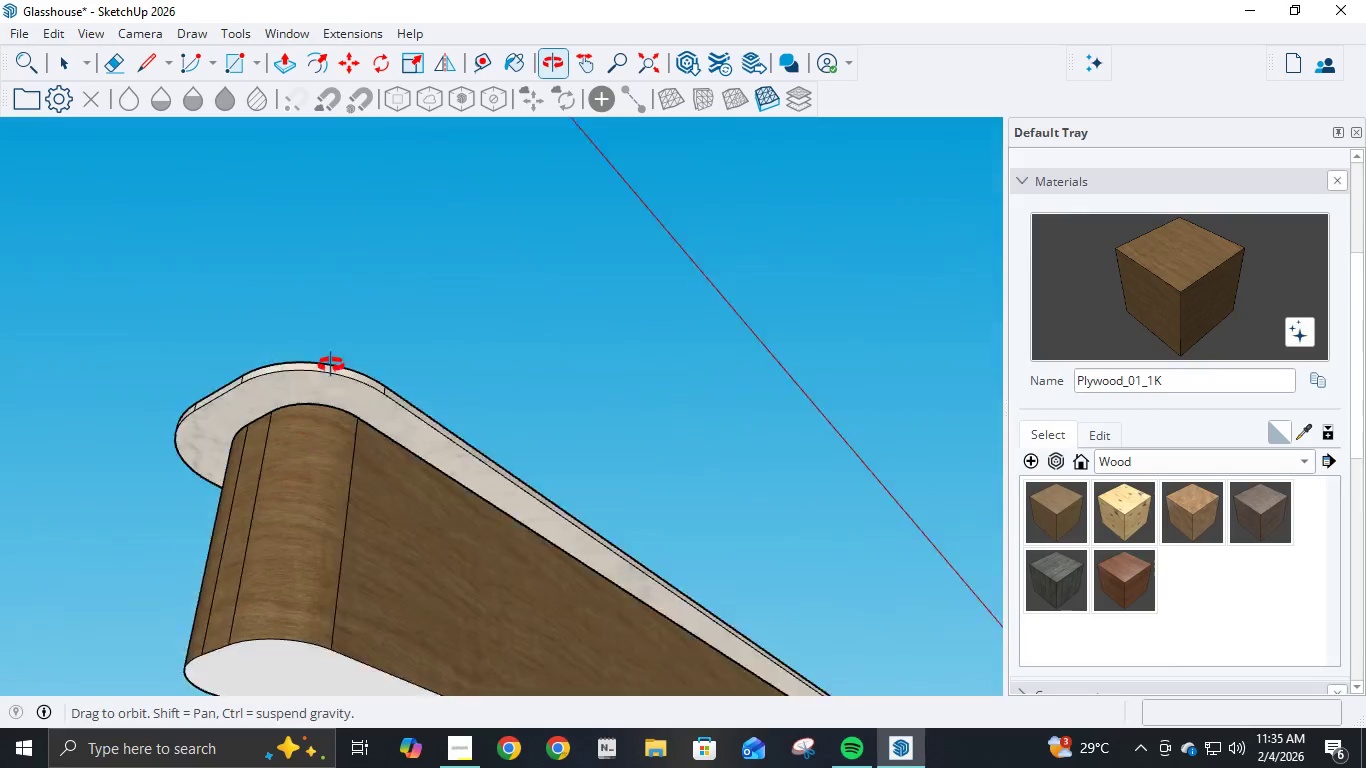 
left_click([212, 684])
 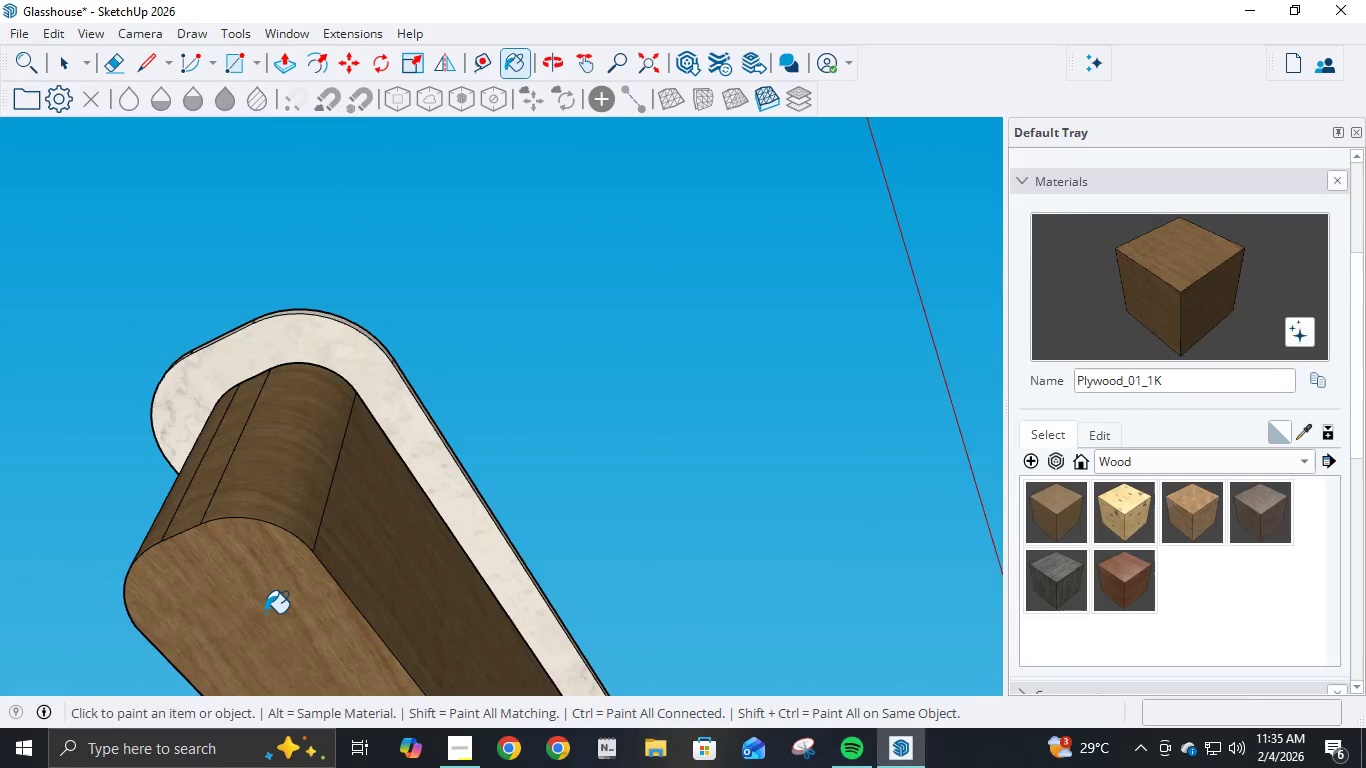 
scroll: coordinate [466, 460], scroll_direction: down, amount: 10.0
 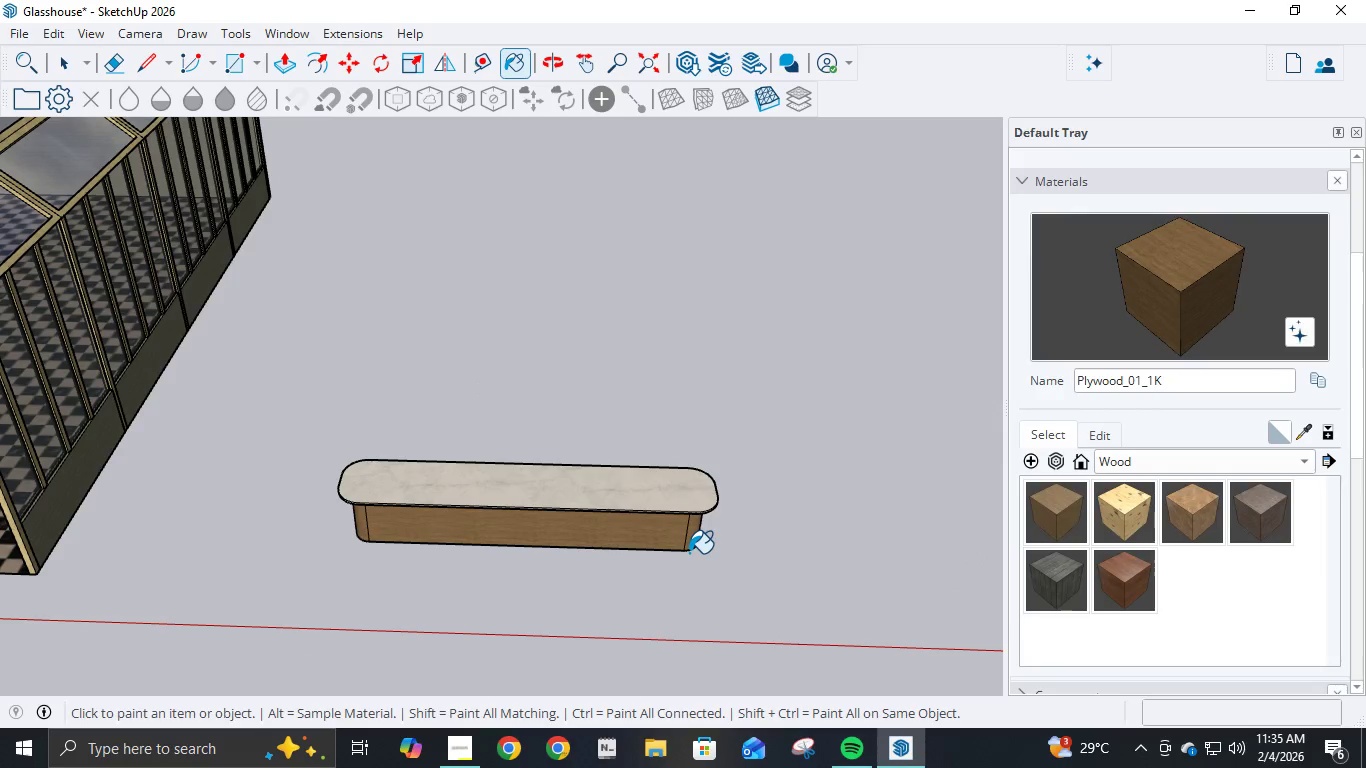 
wait(8.52)
 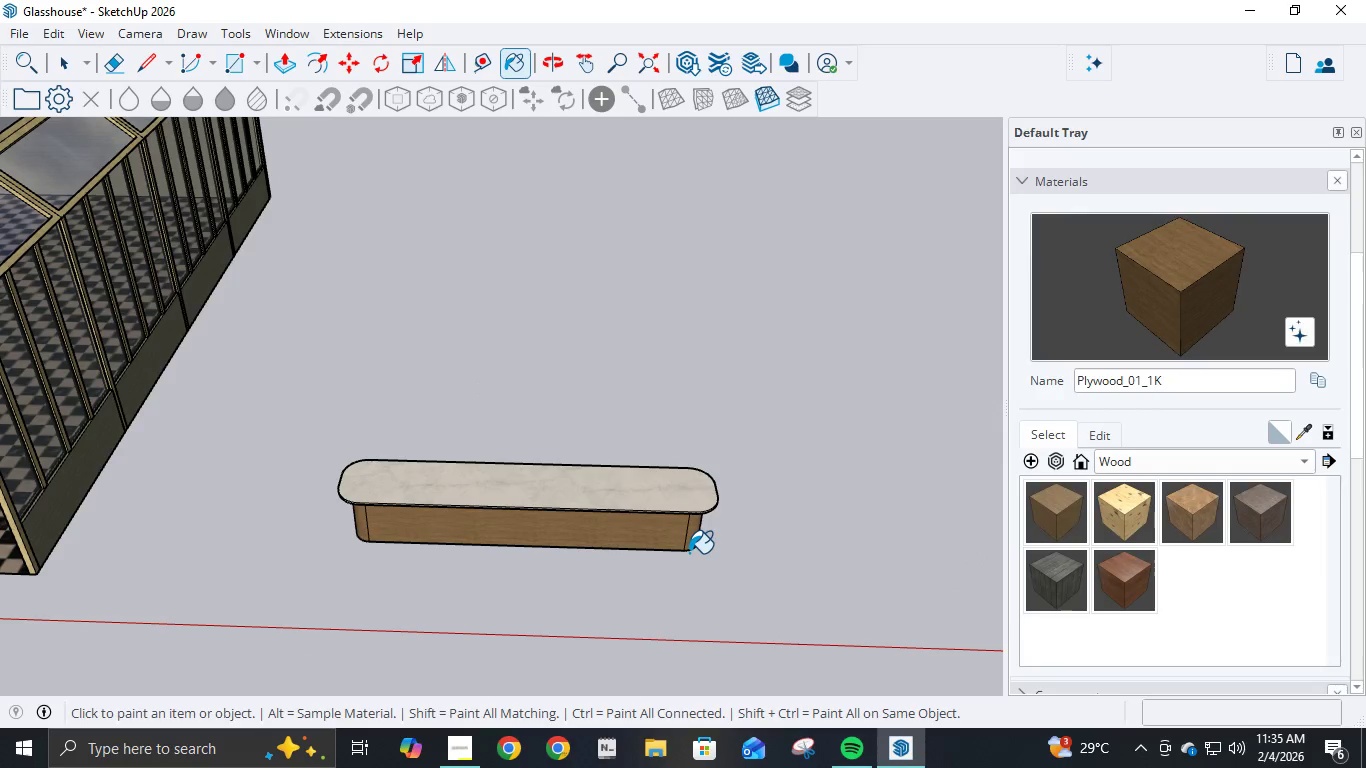 
left_click([60, 70])
 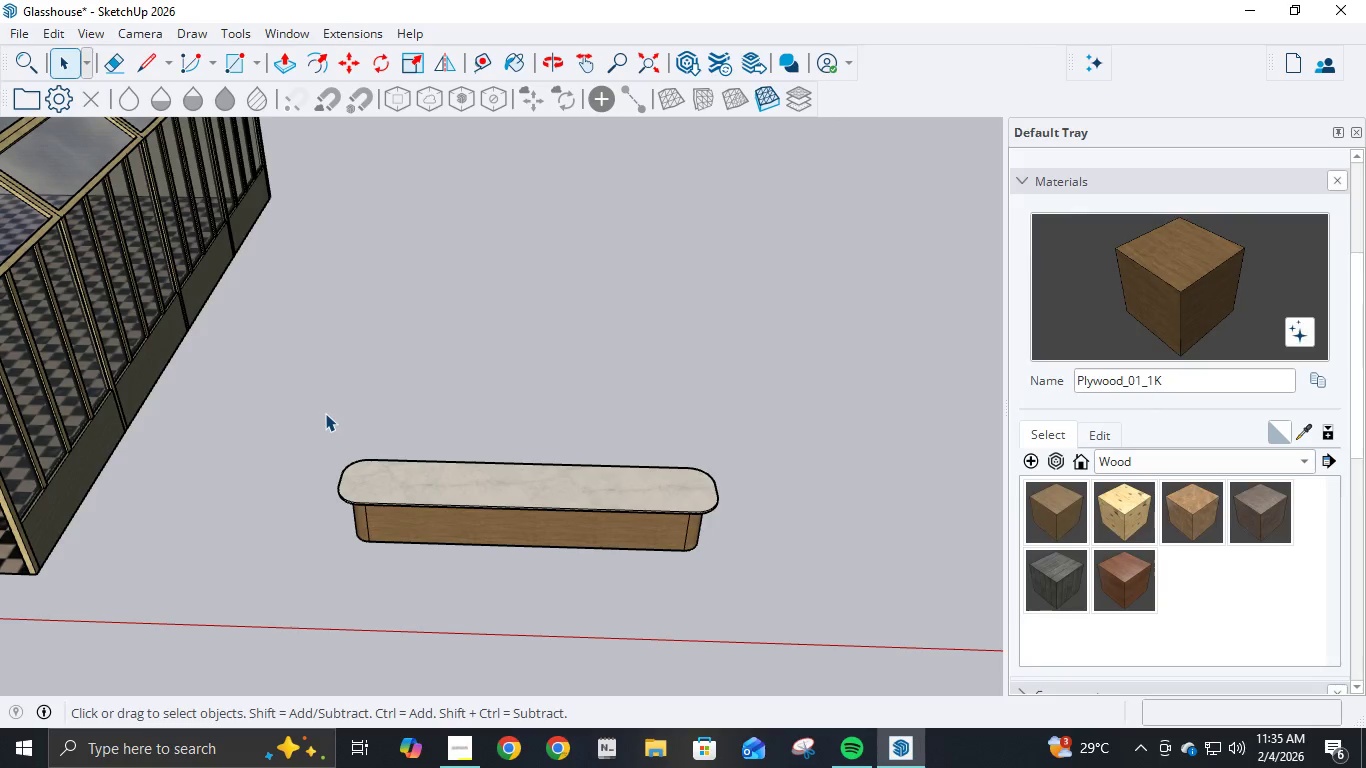 
left_click_drag(start_coordinate=[319, 412], to_coordinate=[777, 646])
 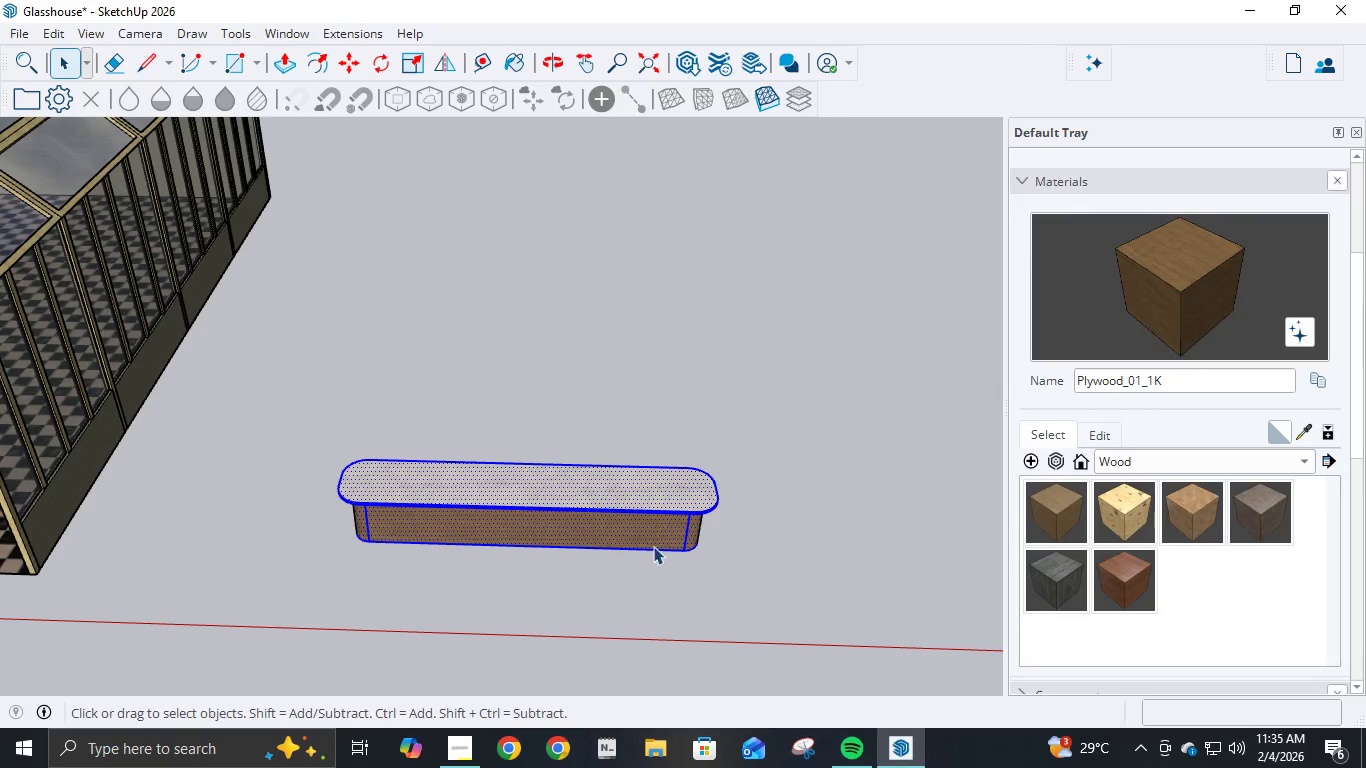 
right_click([653, 546])
 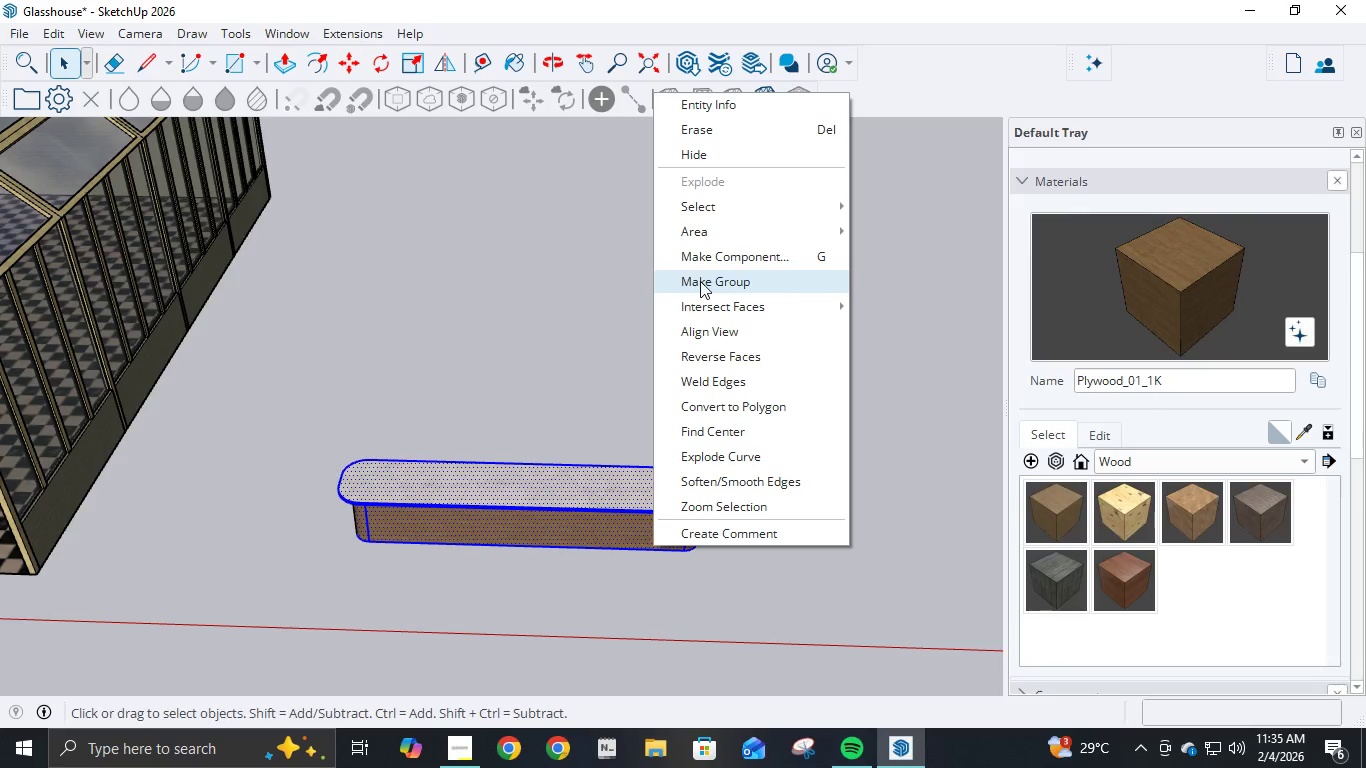 
left_click([700, 281])
 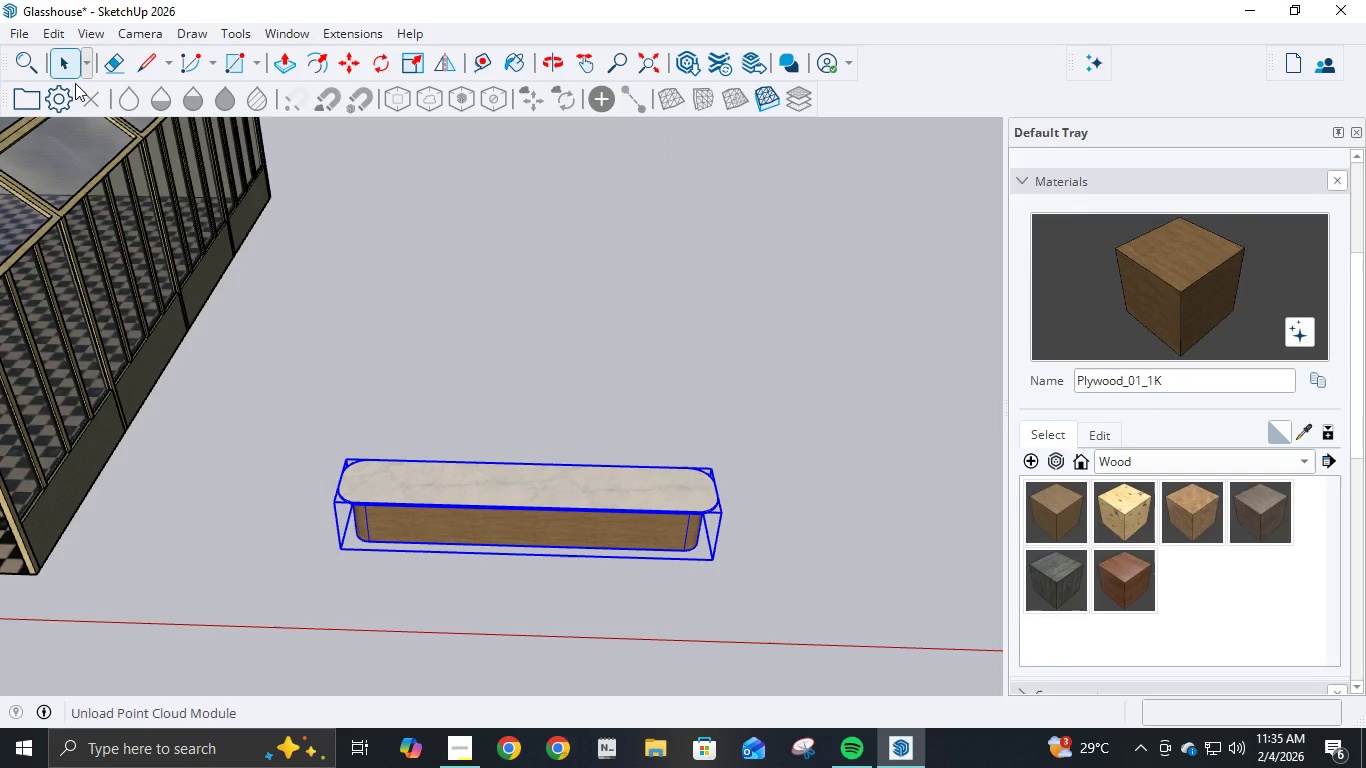 
left_click([138, 68])
 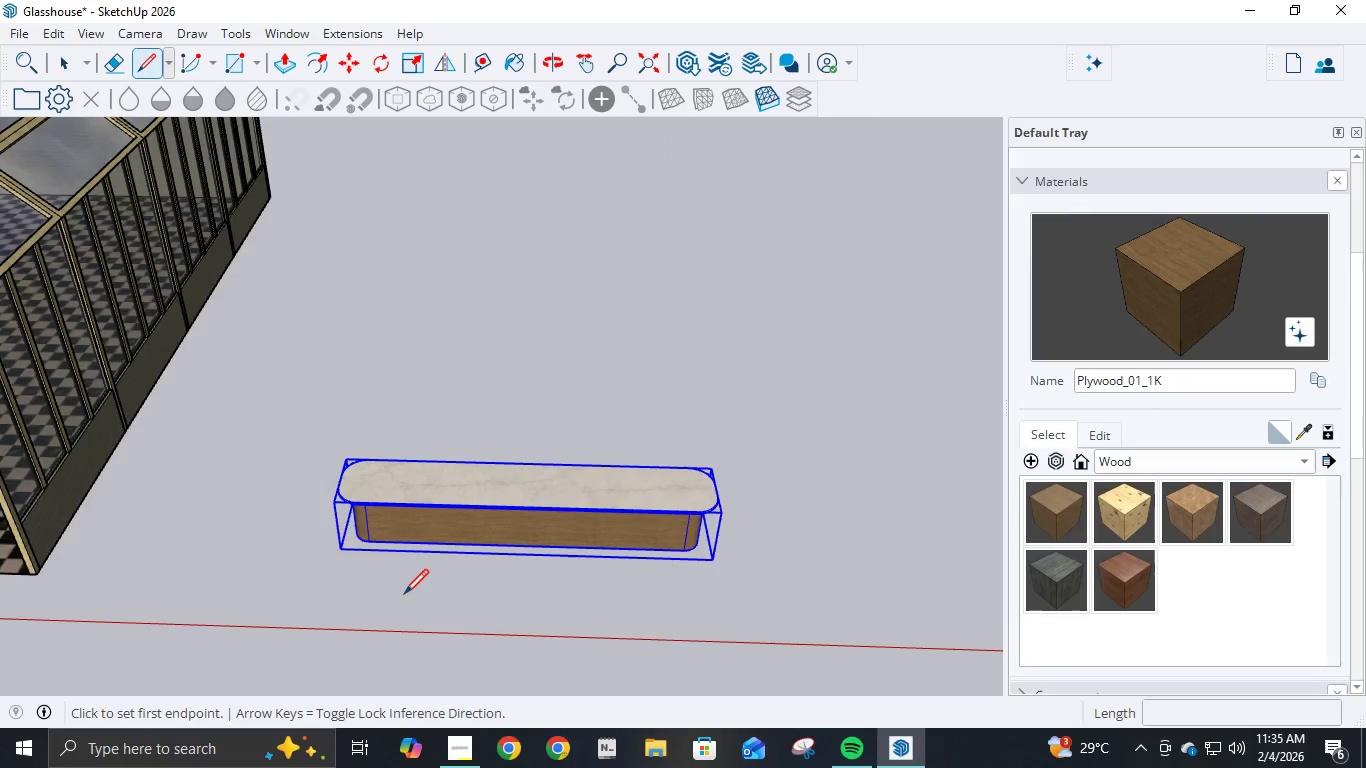 
scroll: coordinate [405, 593], scroll_direction: up, amount: 4.0
 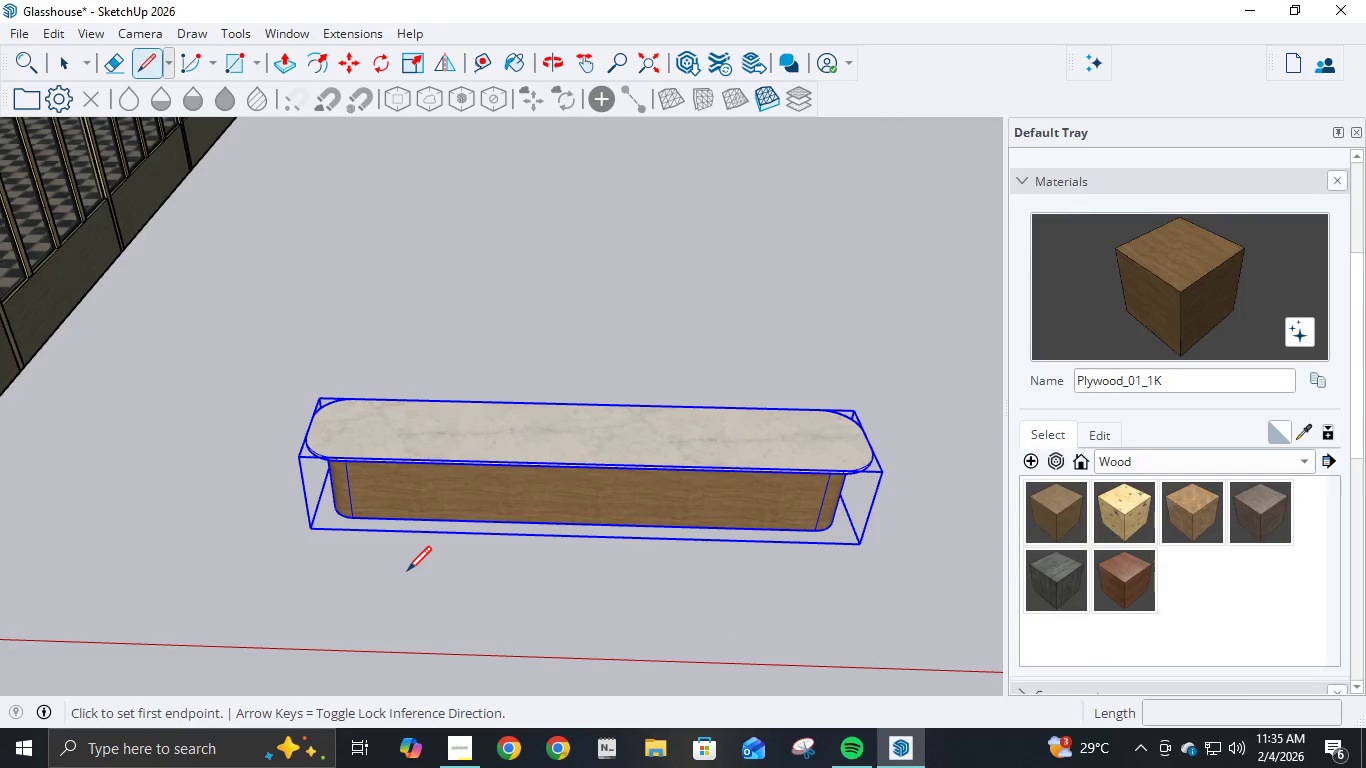 
key(Escape)
 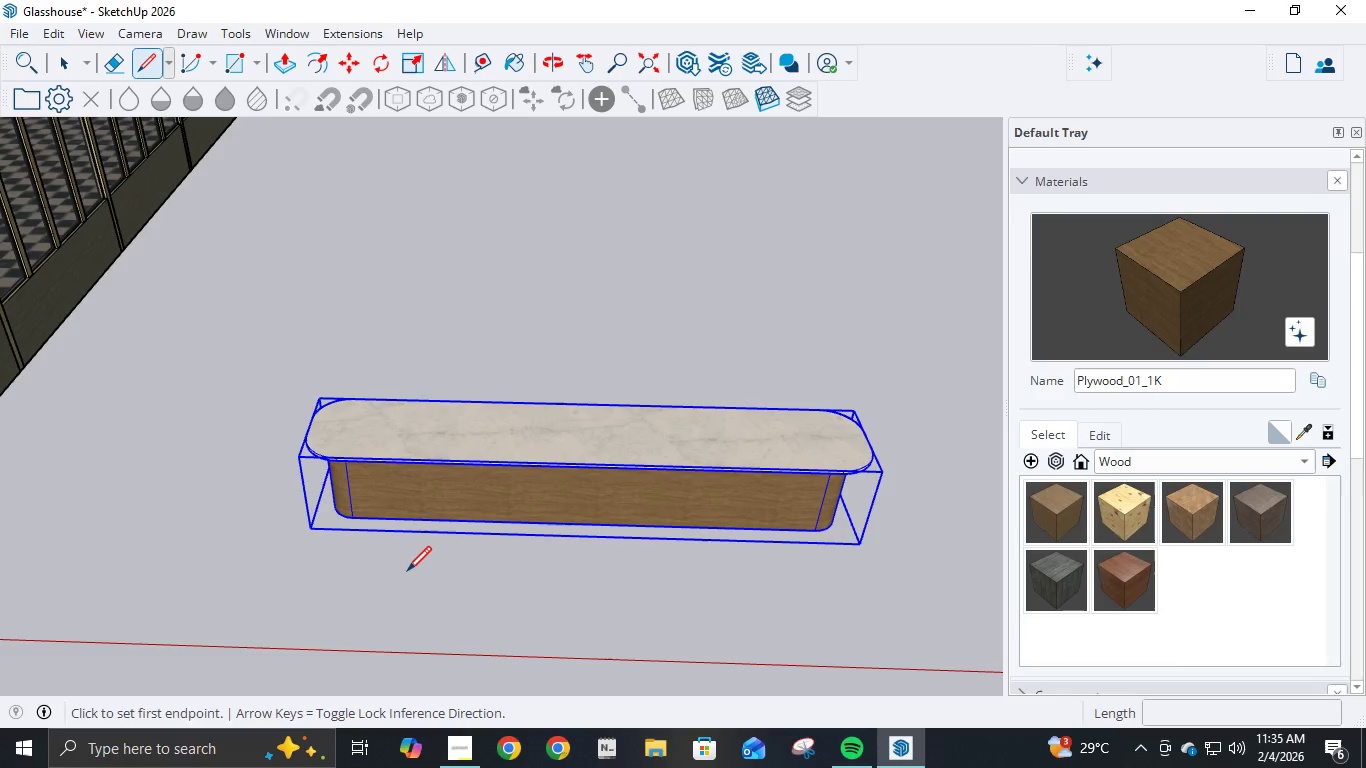 
key(Escape)
 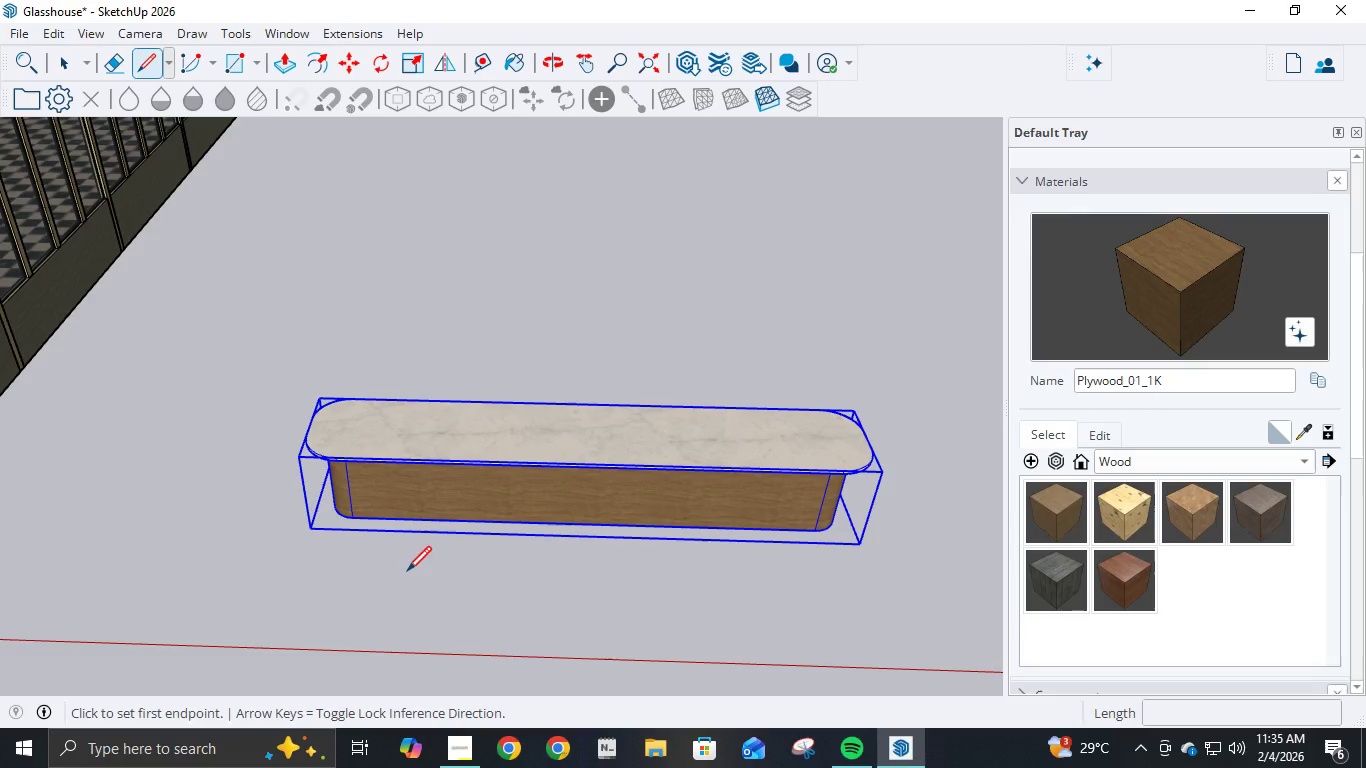 
key(Escape)
 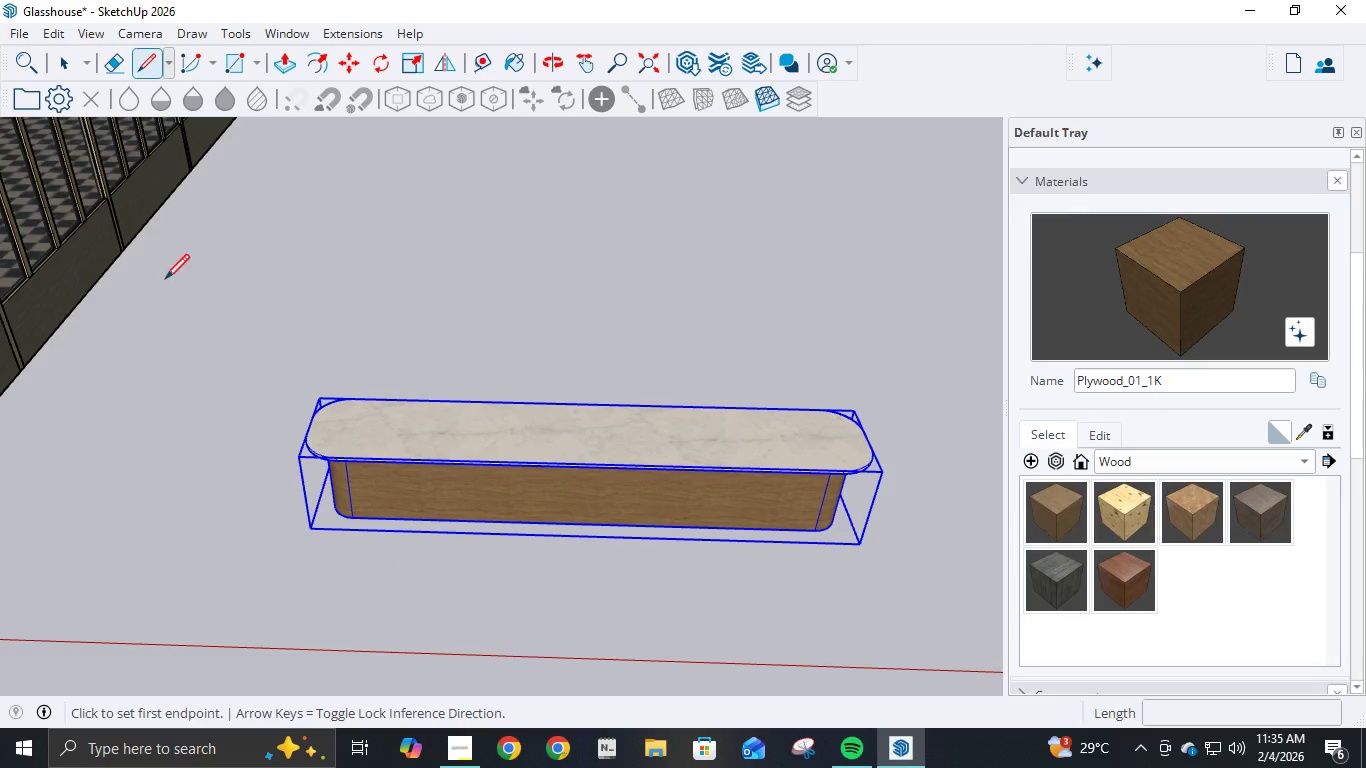 
key(Escape)
 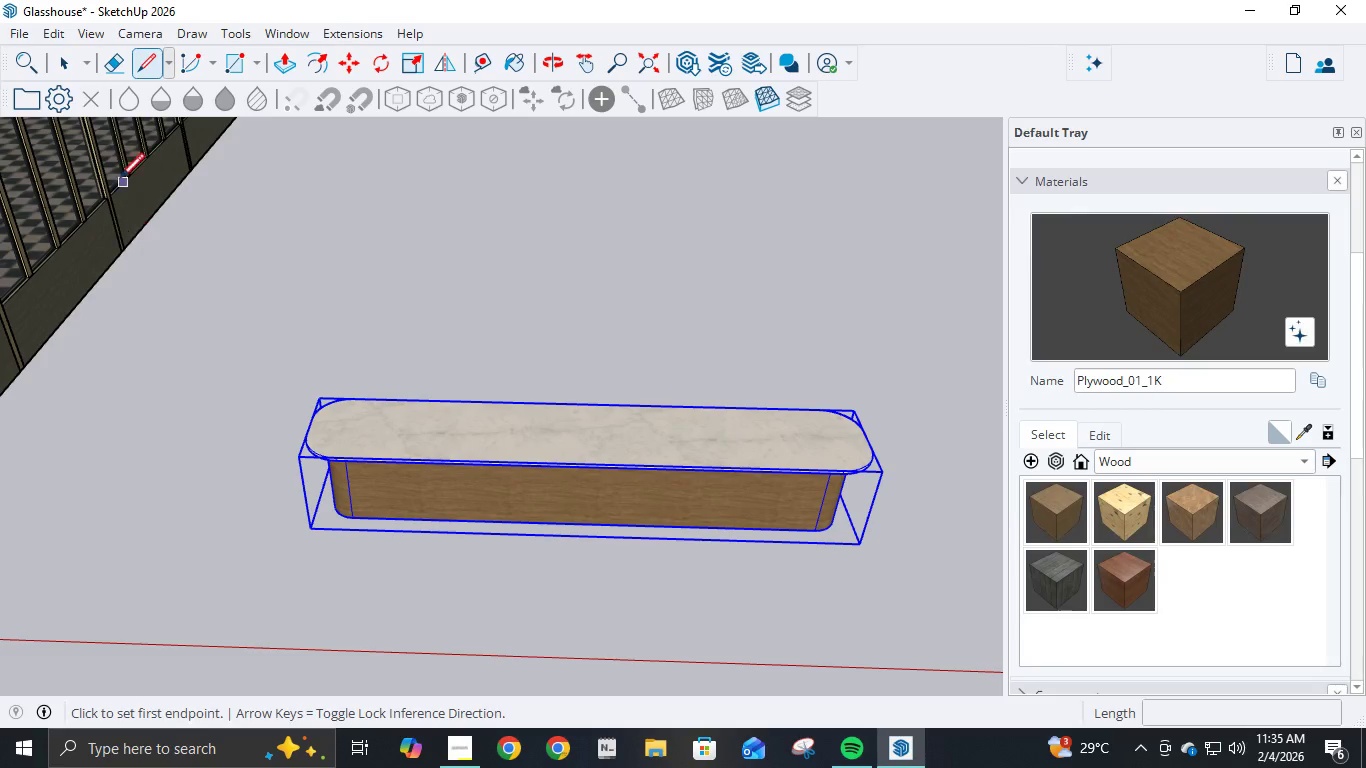 
key(Escape)
 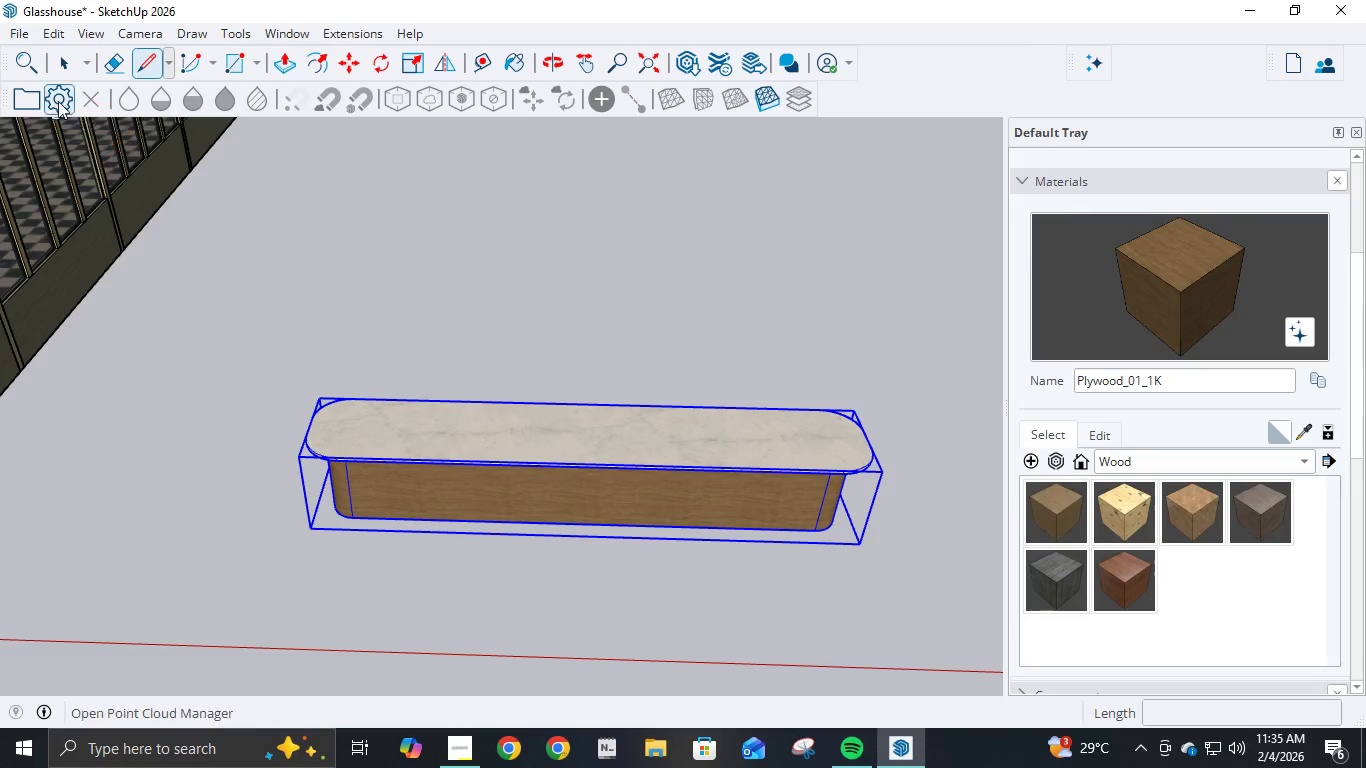 
key(Escape)
 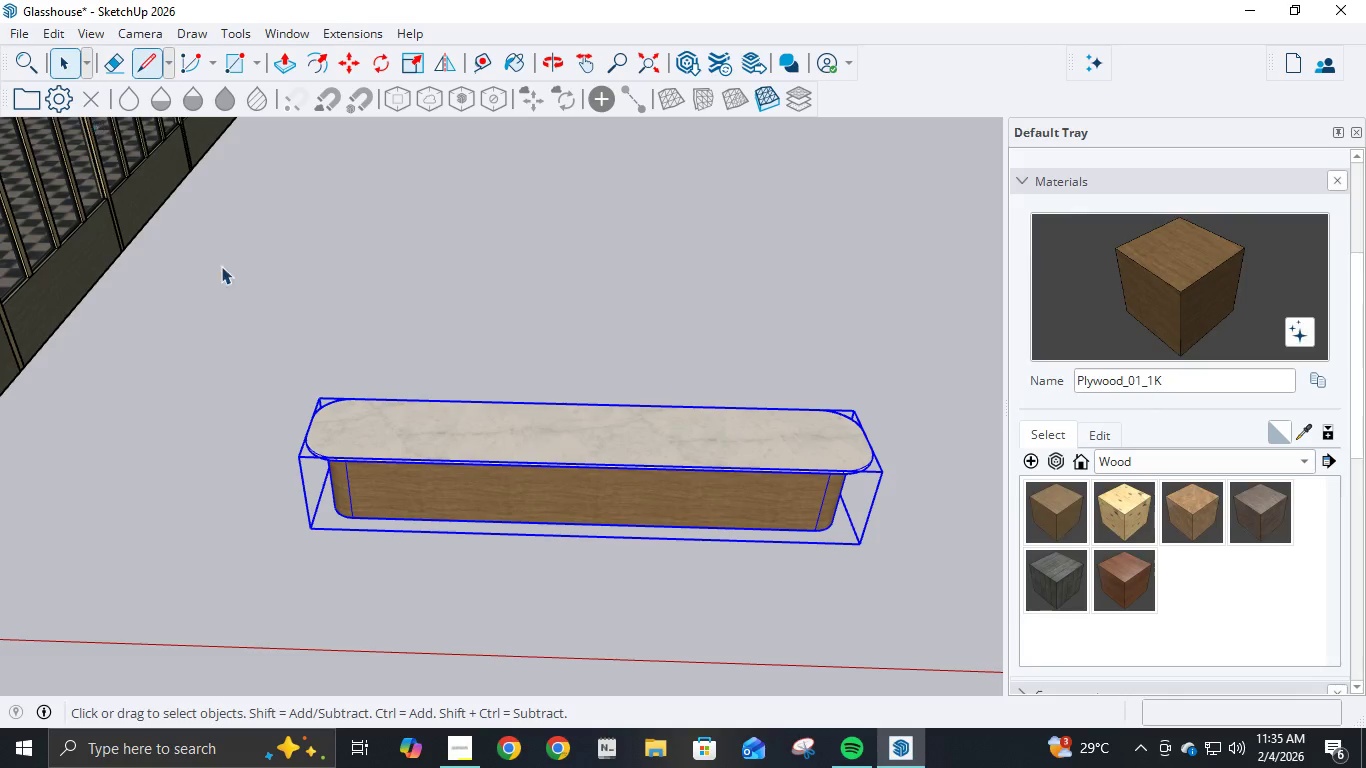 
double_click([230, 277])
 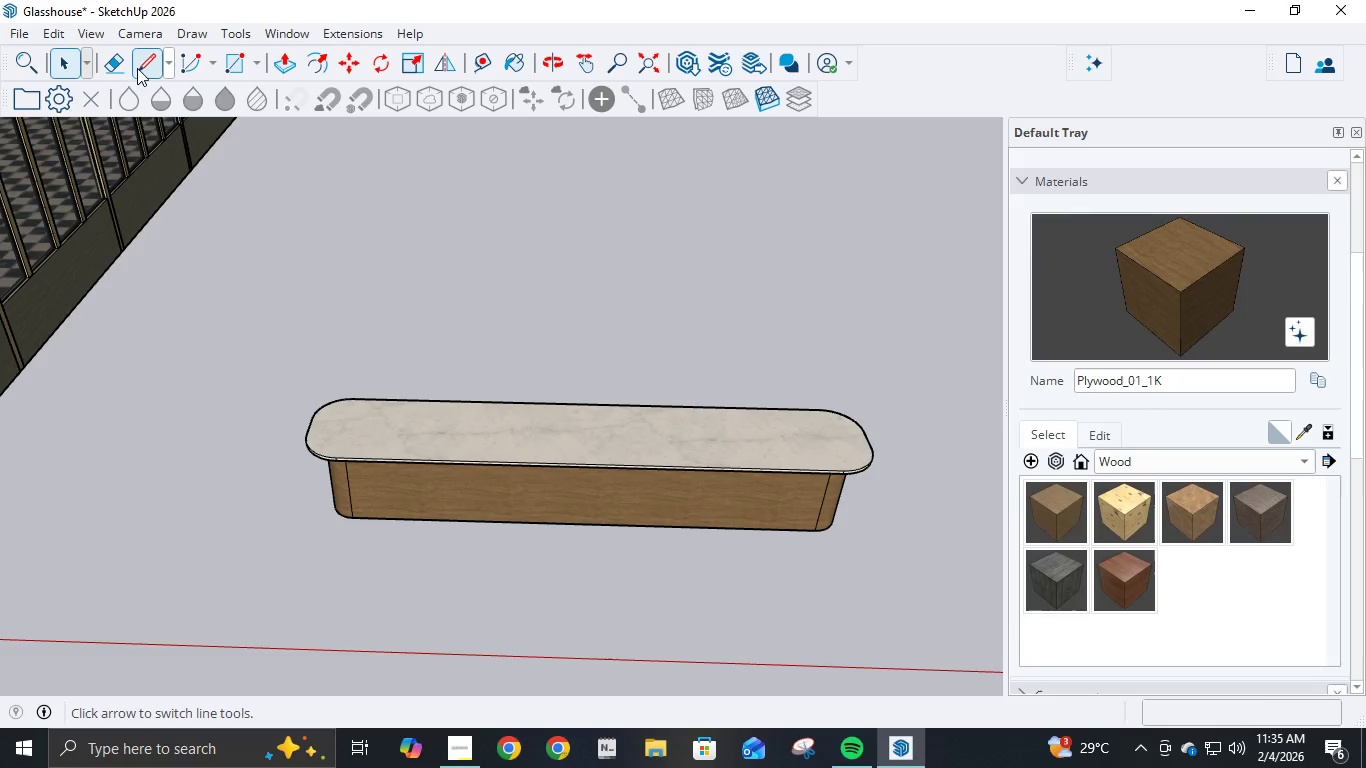 
left_click([138, 61])
 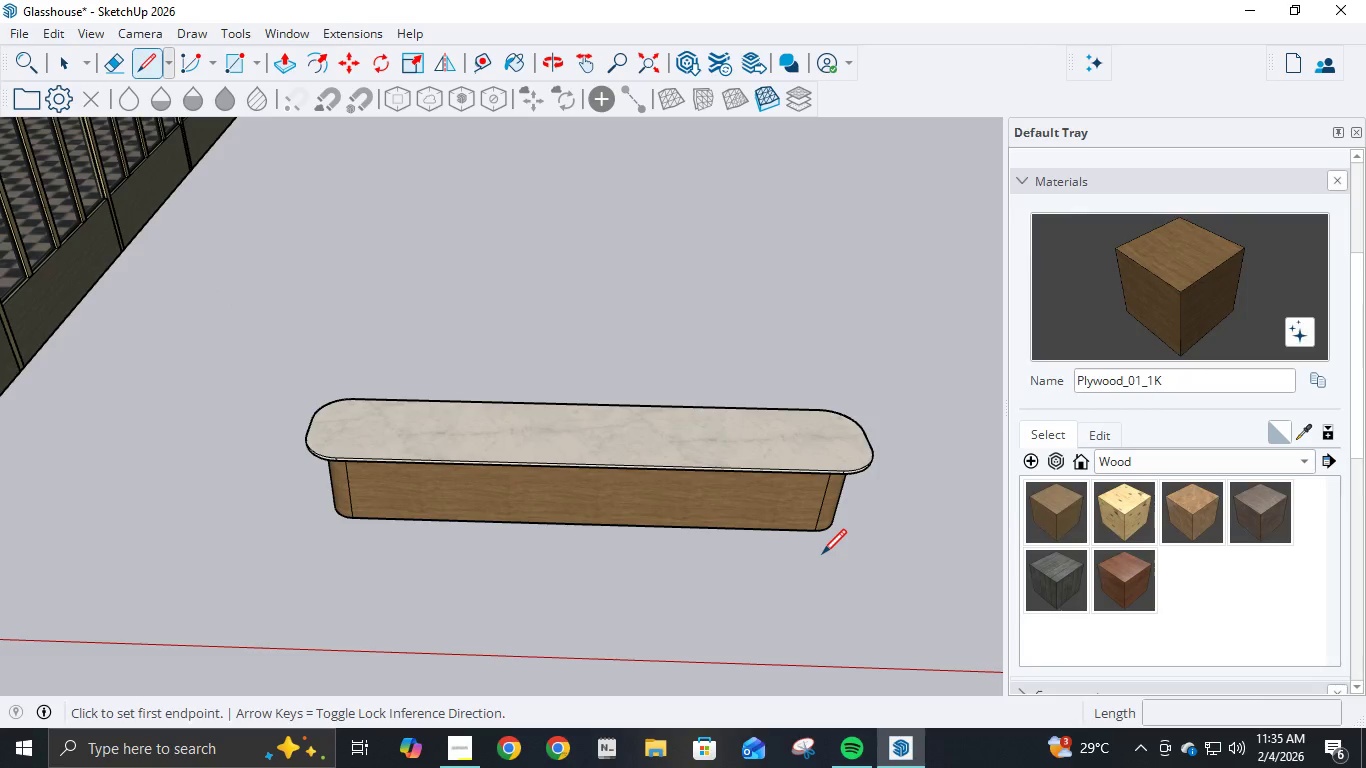 
wait(10.02)
 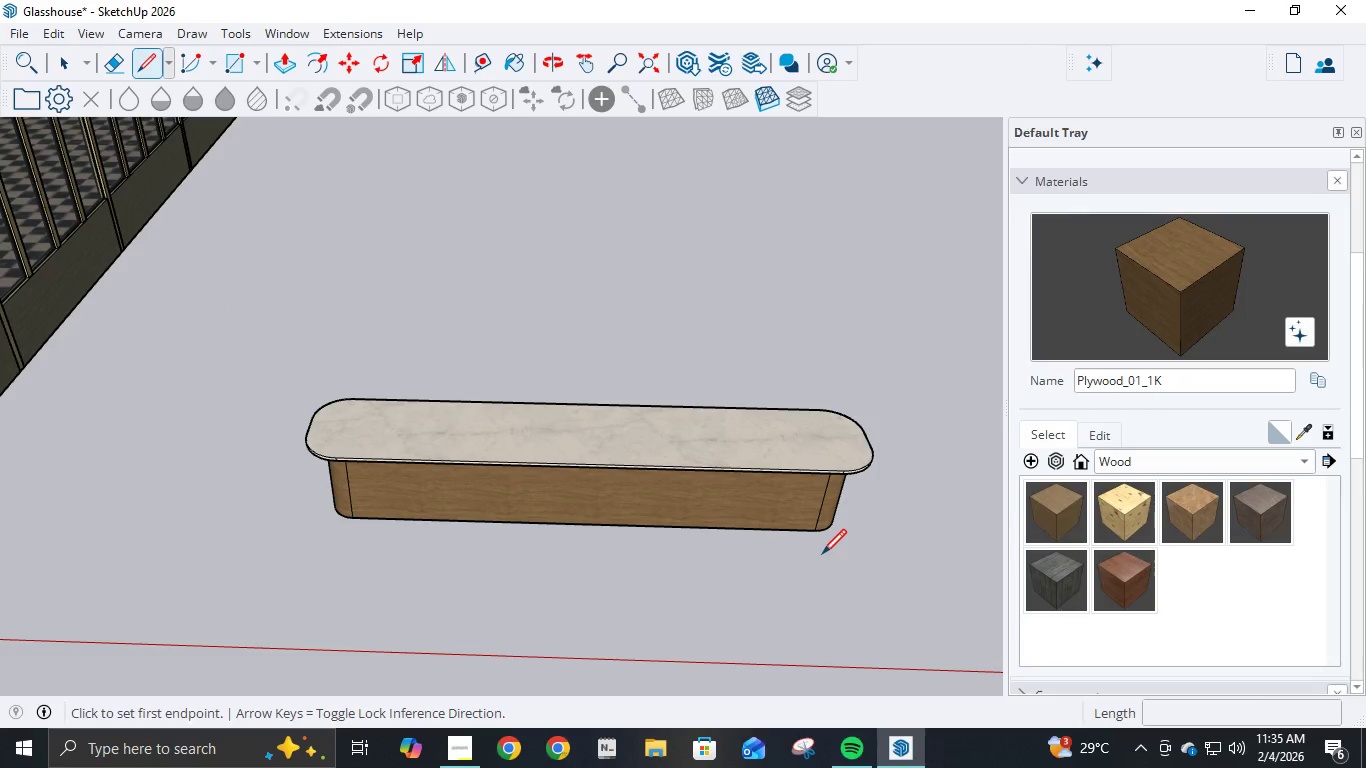 
scroll: coordinate [595, 537], scroll_direction: up, amount: 2.0
 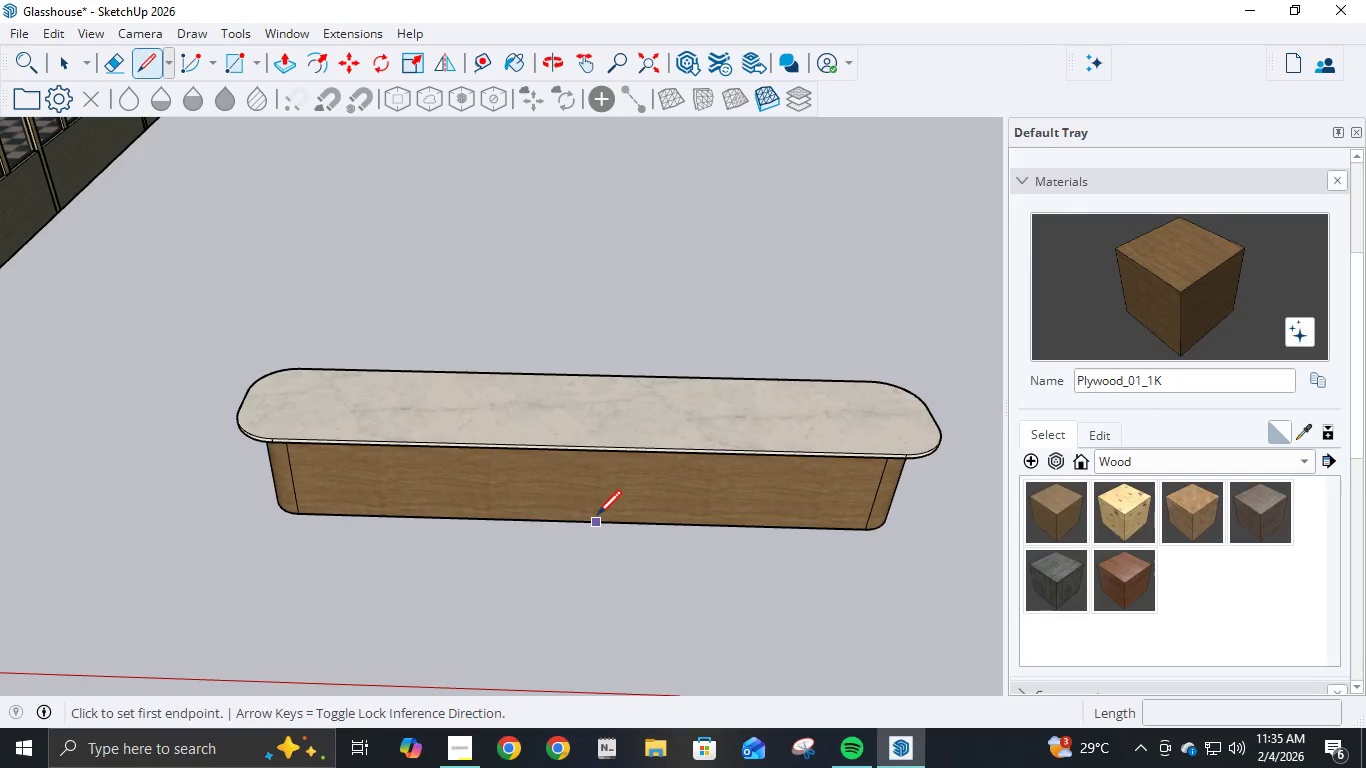 
scroll: coordinate [598, 520], scroll_direction: down, amount: 10.0
 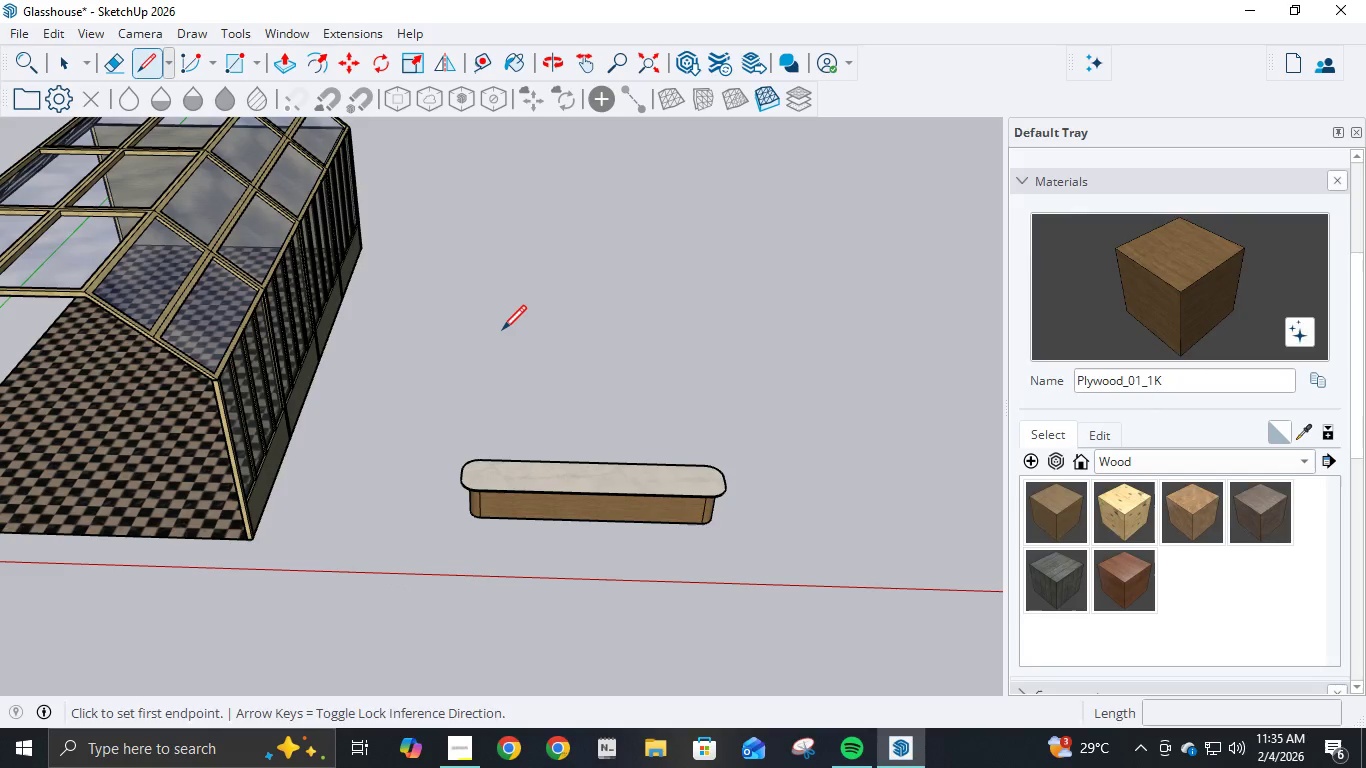 
left_click([502, 332])
 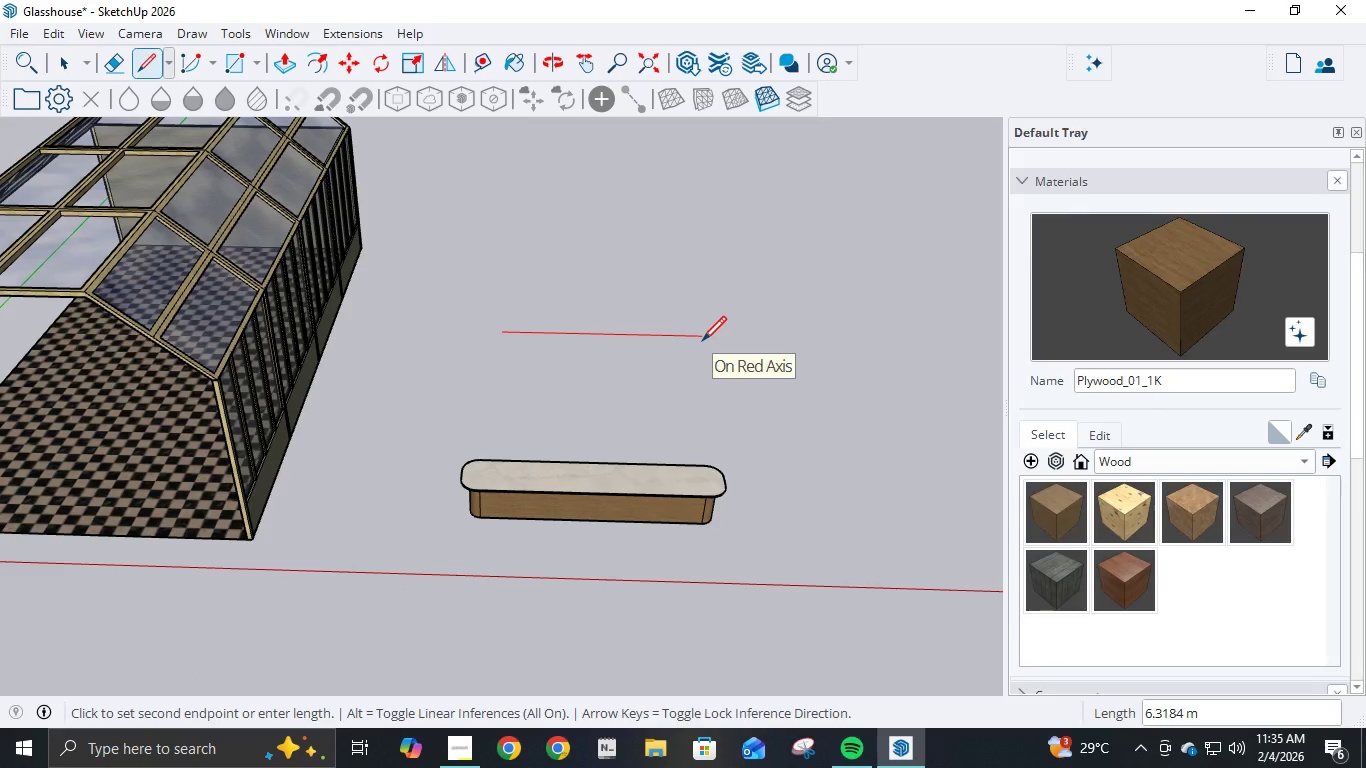 
key(Numpad6)
 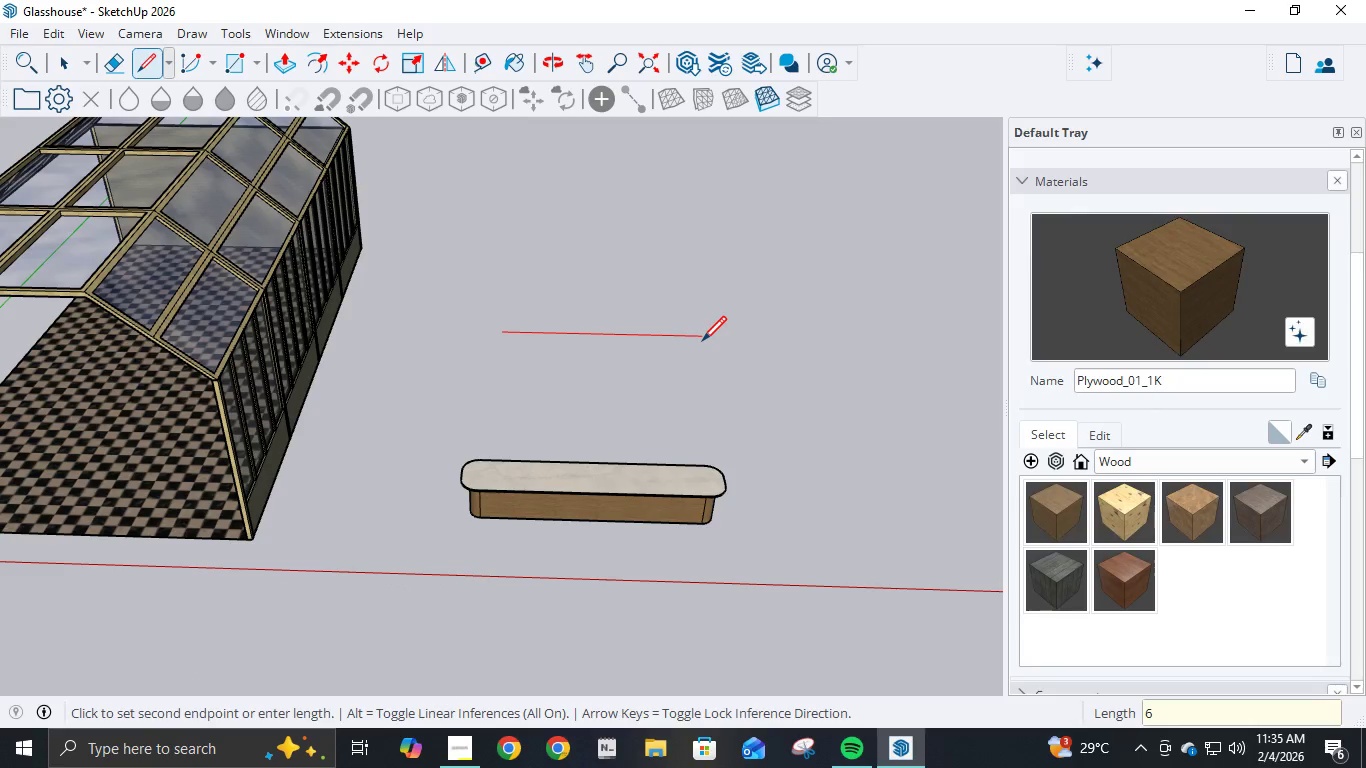 
key(NumpadDecimal)
 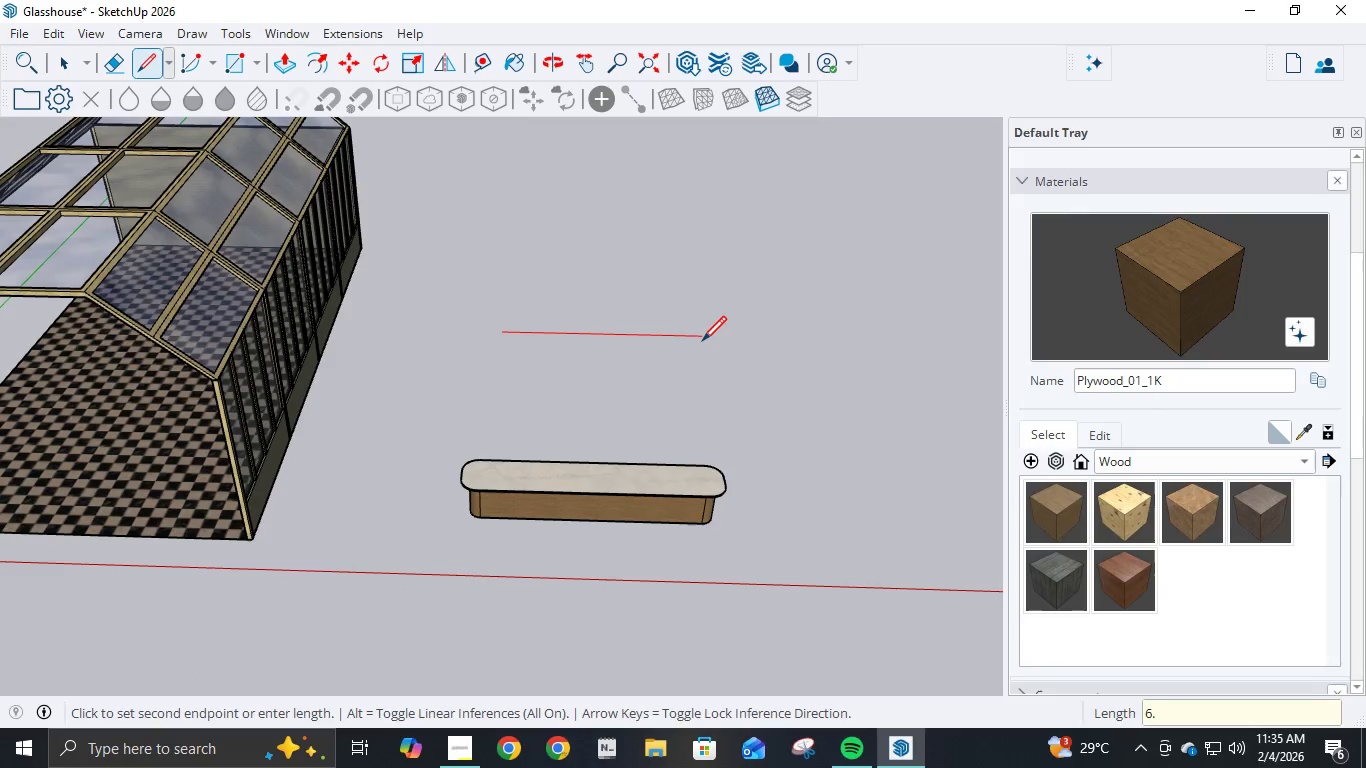 
key(Numpad2)
 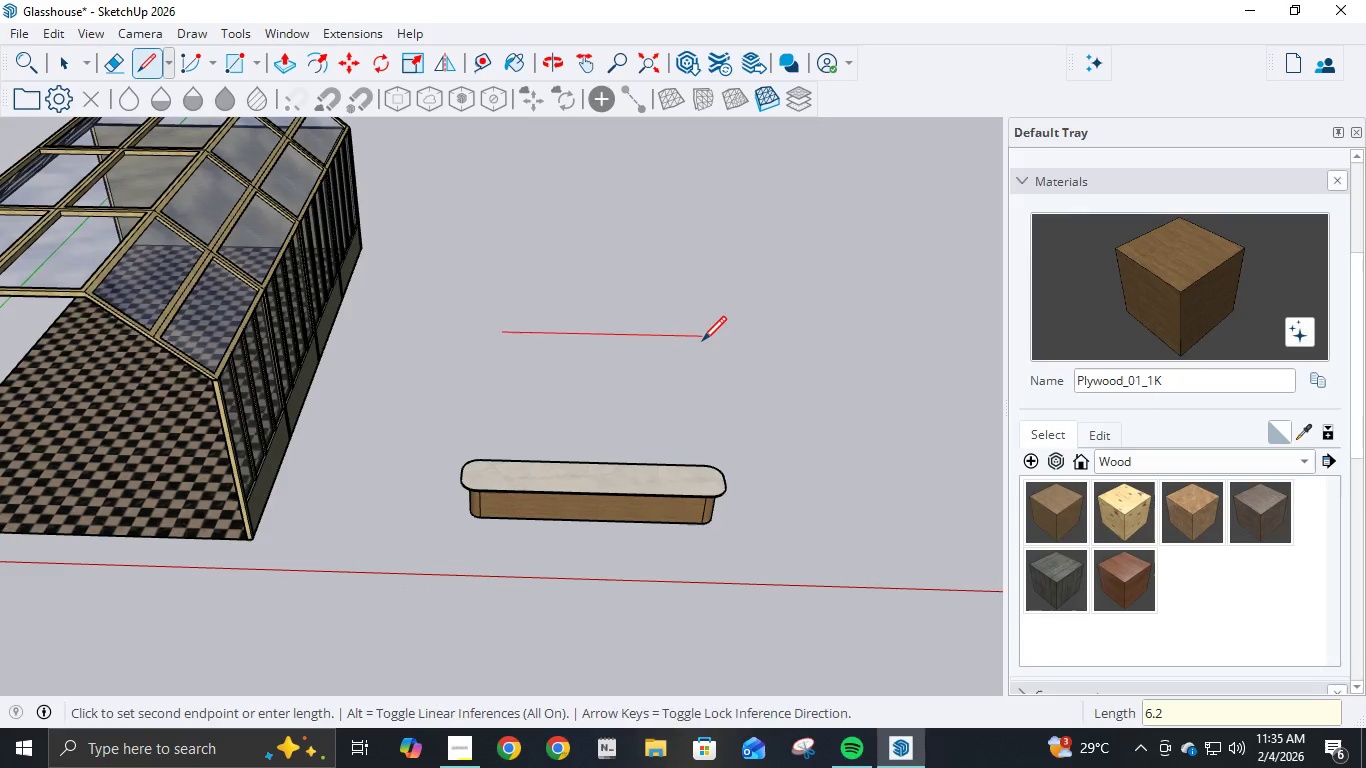 
key(NumpadEnter)
 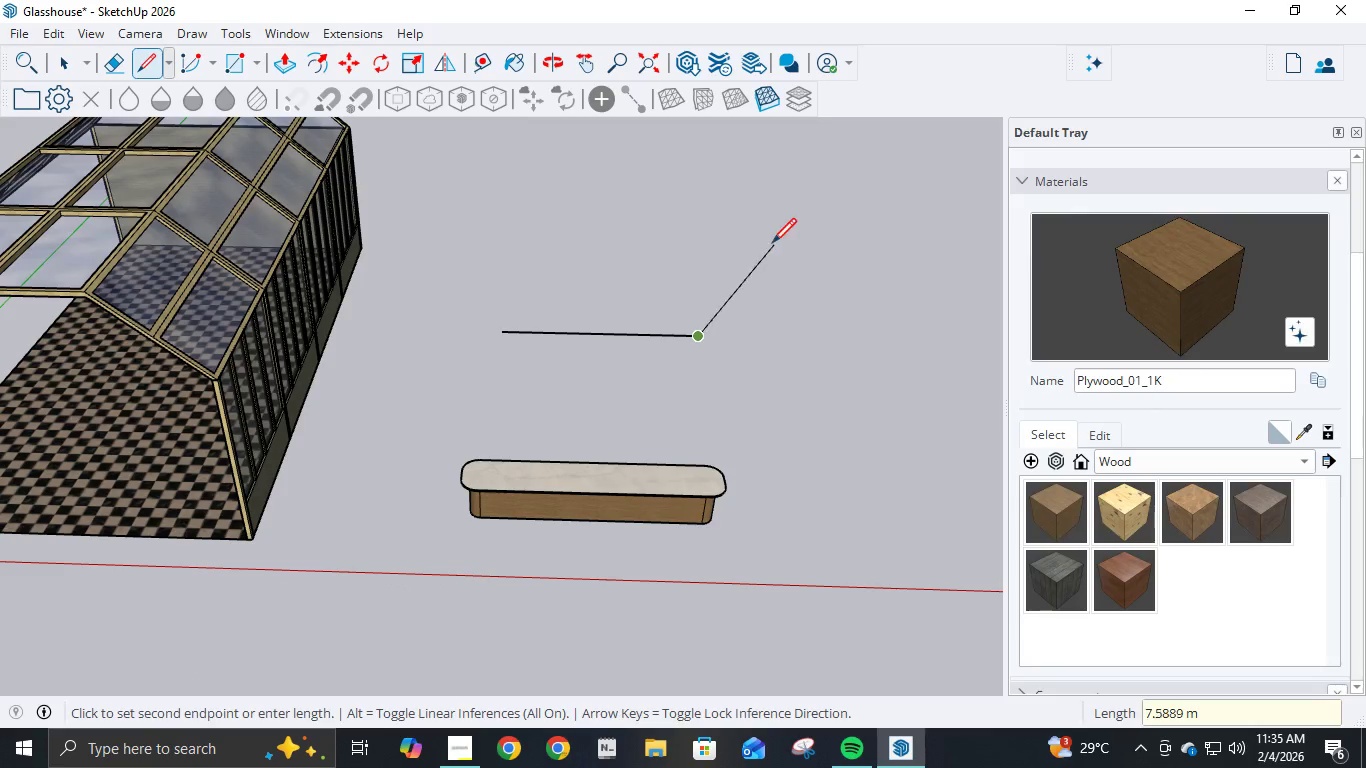 
mouse_move([712, 268])
 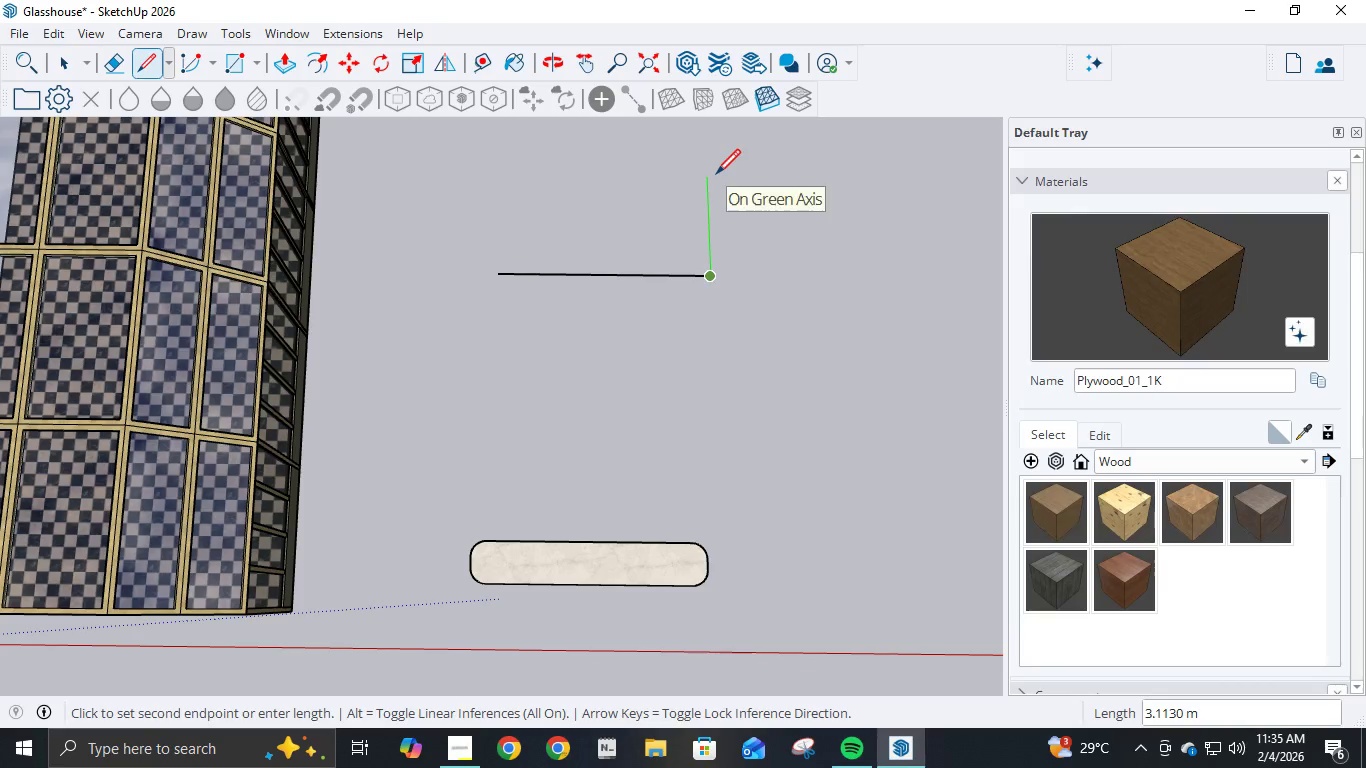 
key(Numpad1)
 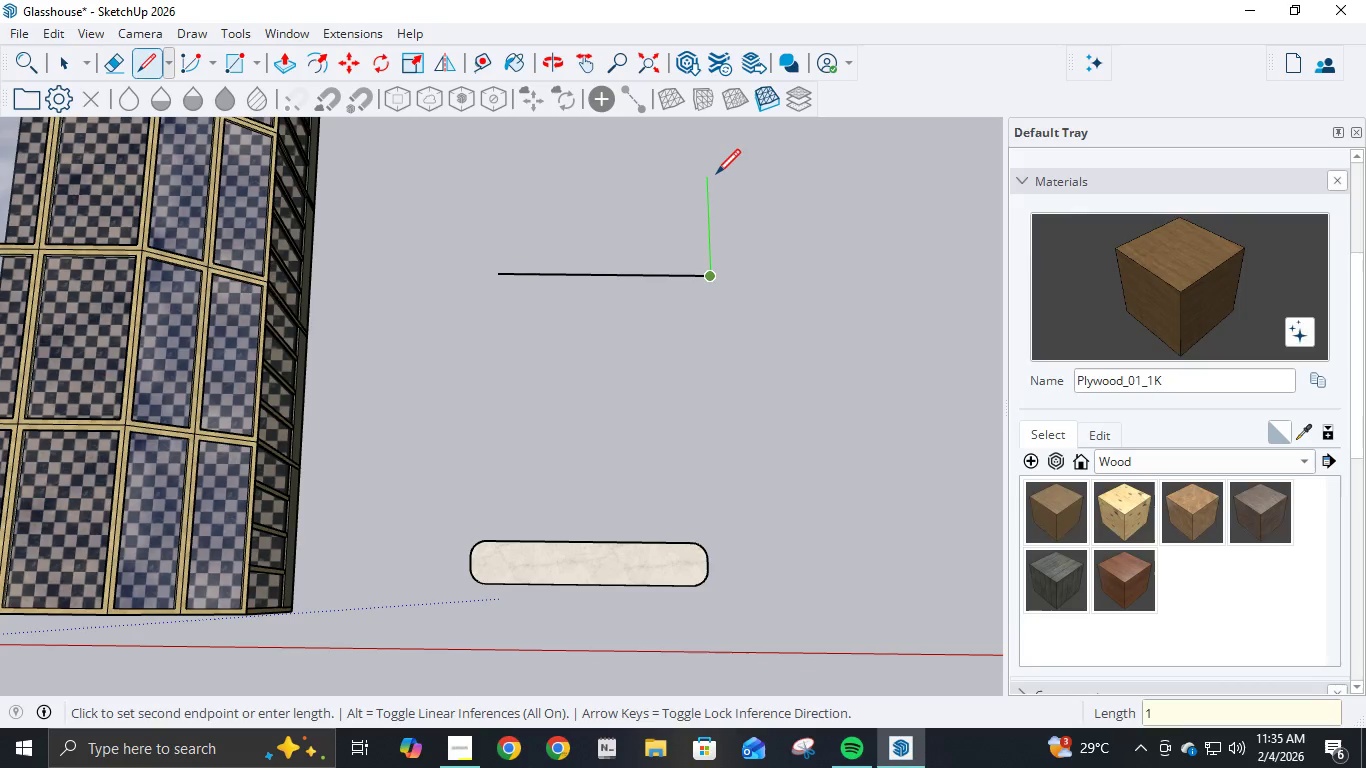 
key(NumpadDecimal)
 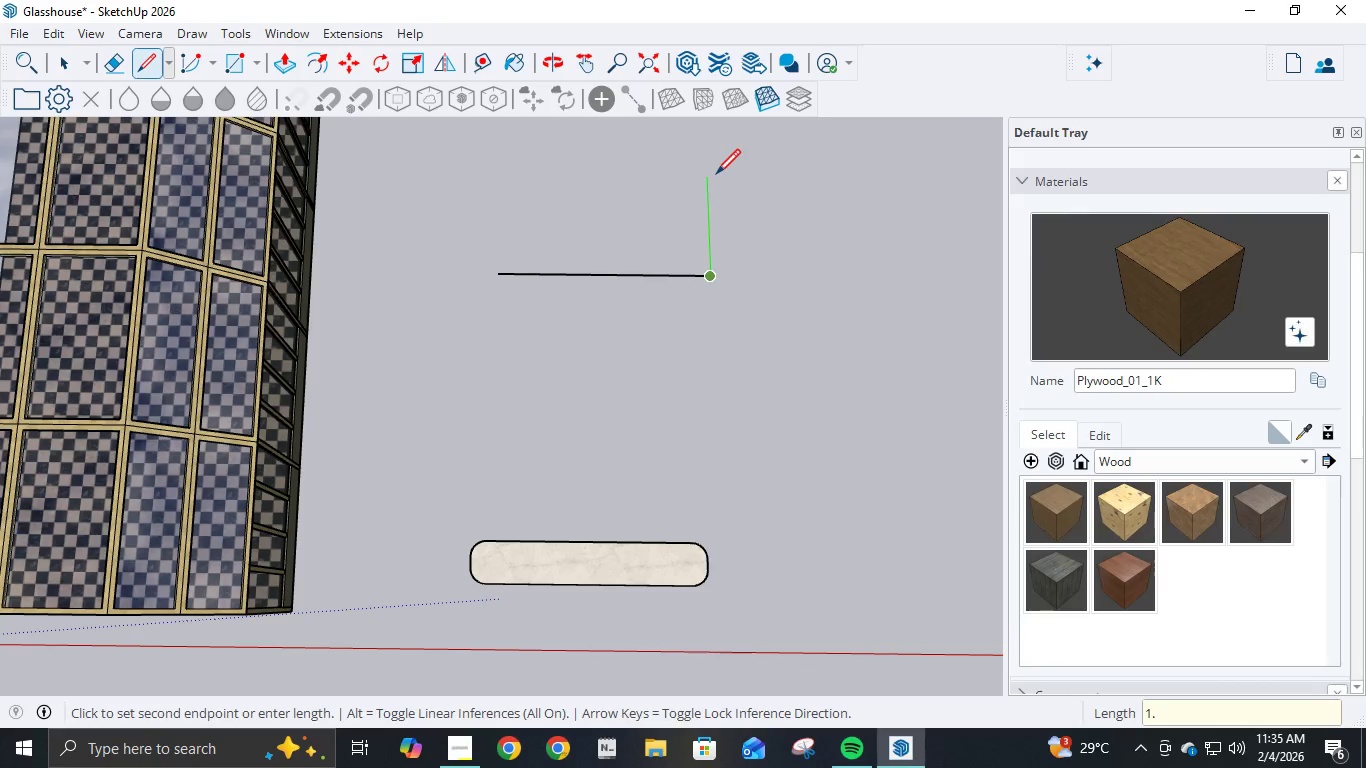 
key(Numpad1)
 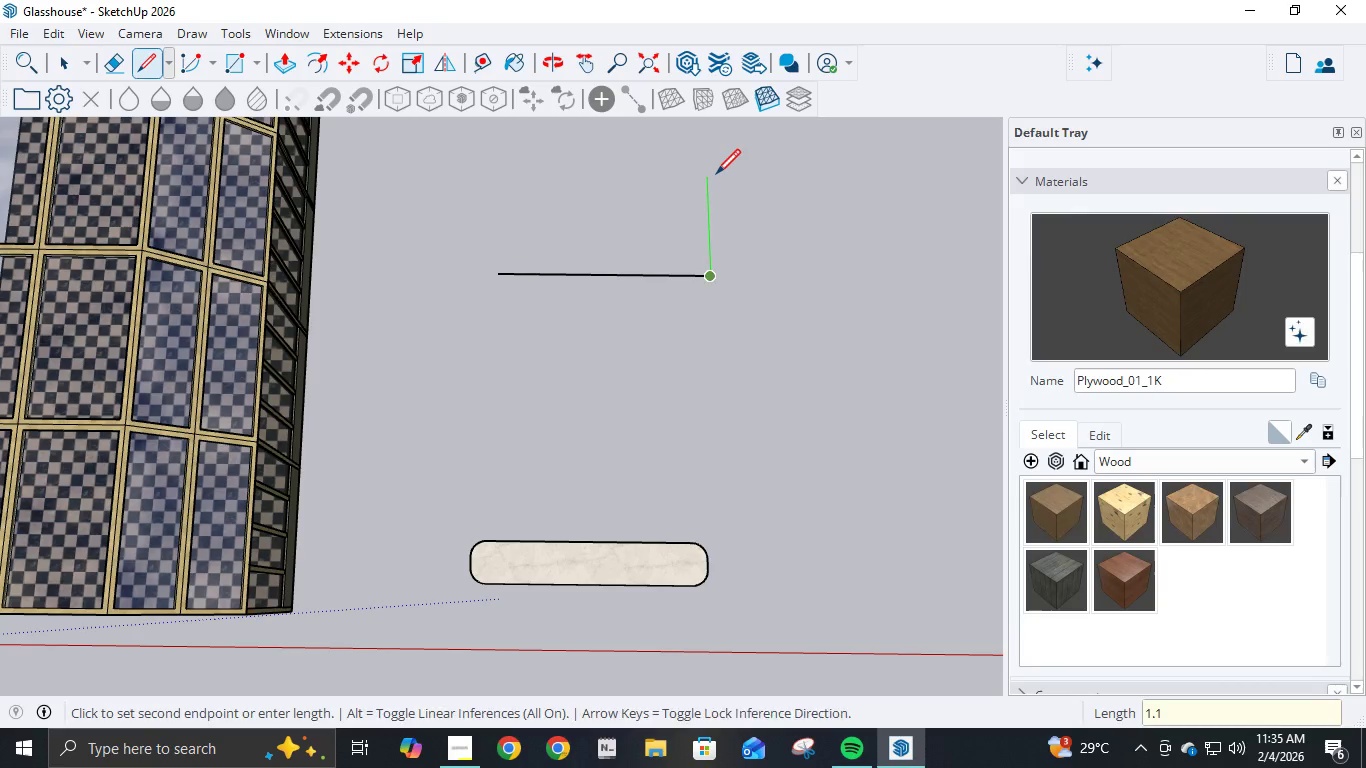 
key(NumpadEnter)
 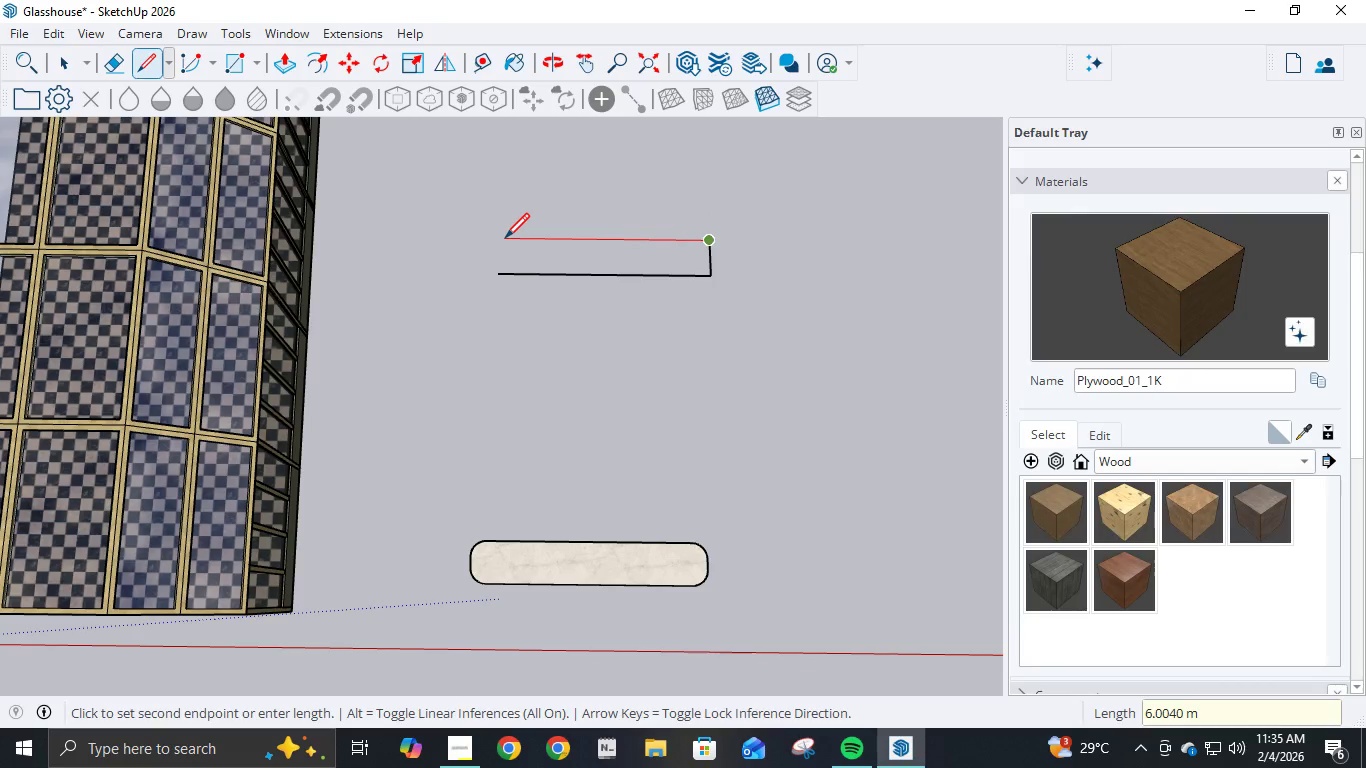 
key(Numpad6)
 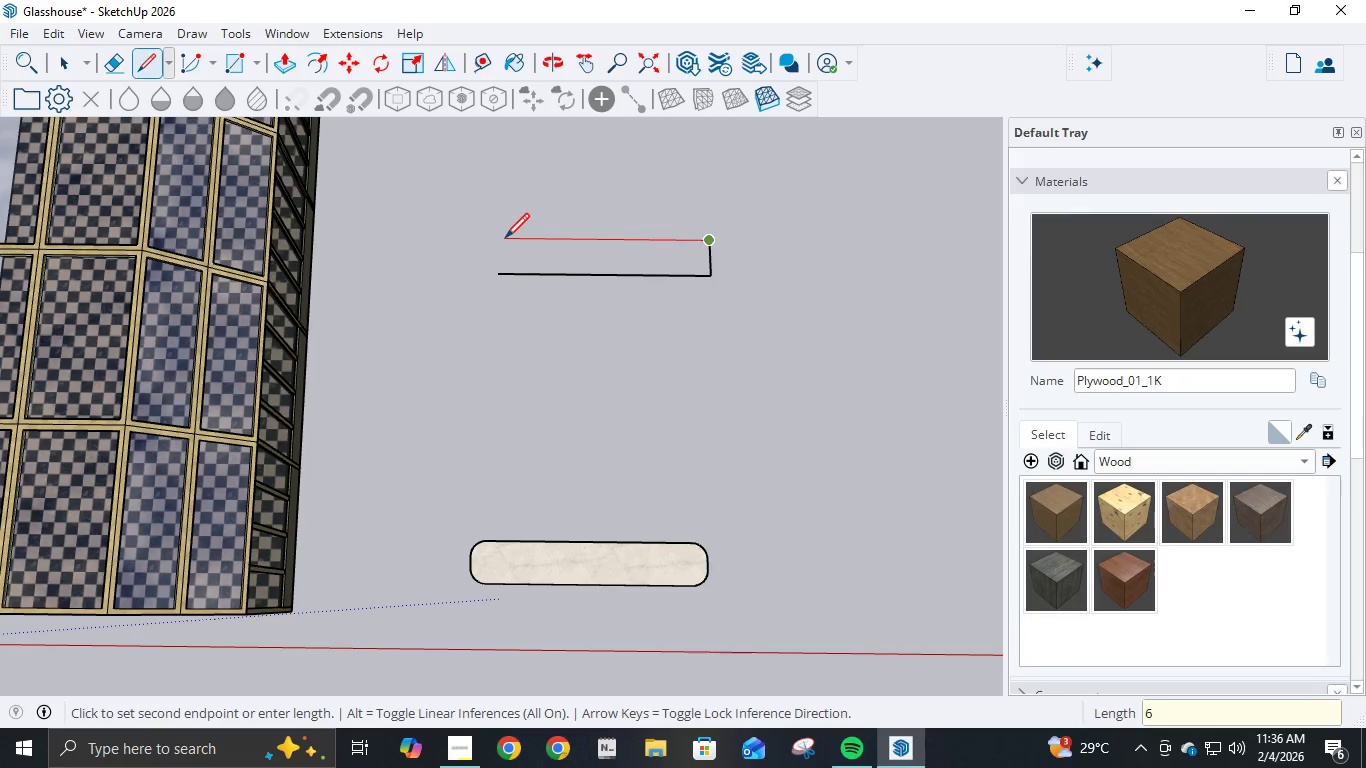 
key(NumpadDecimal)
 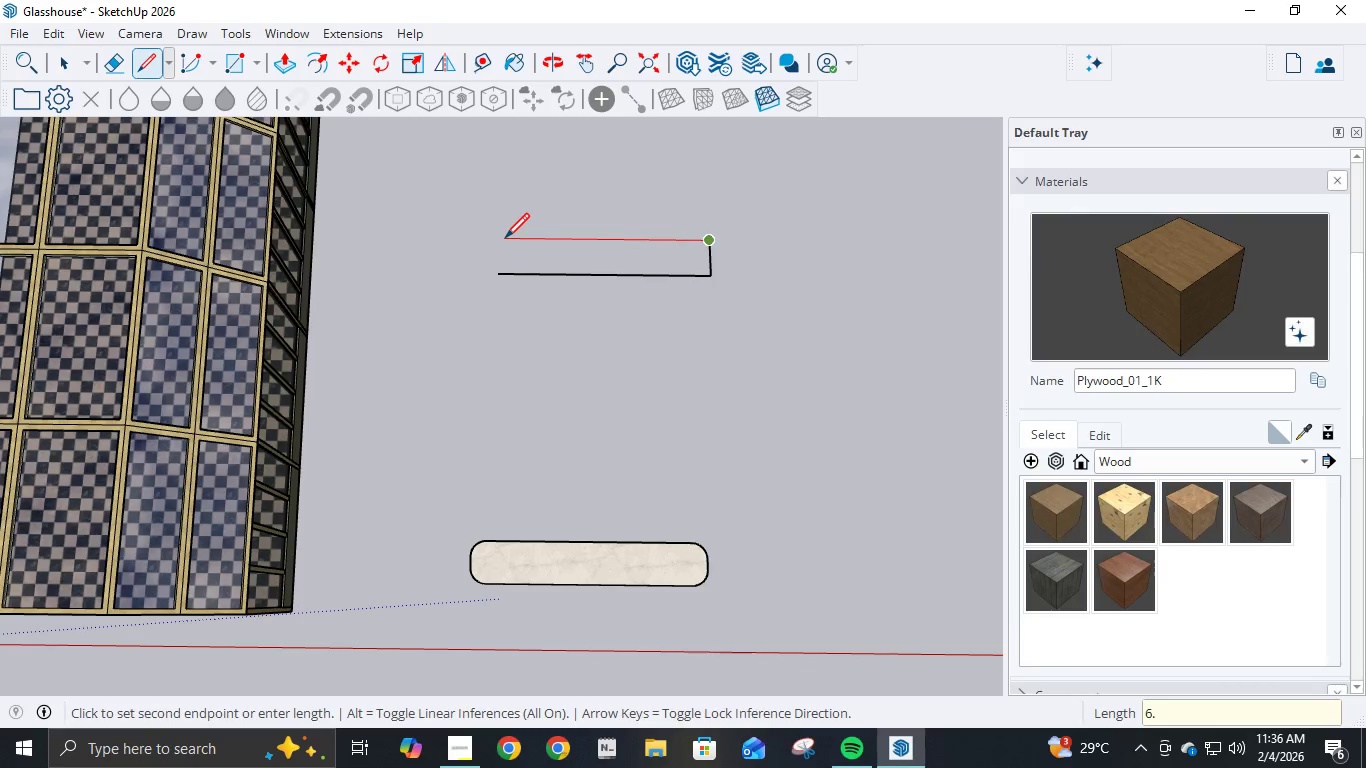 
key(Numpad2)
 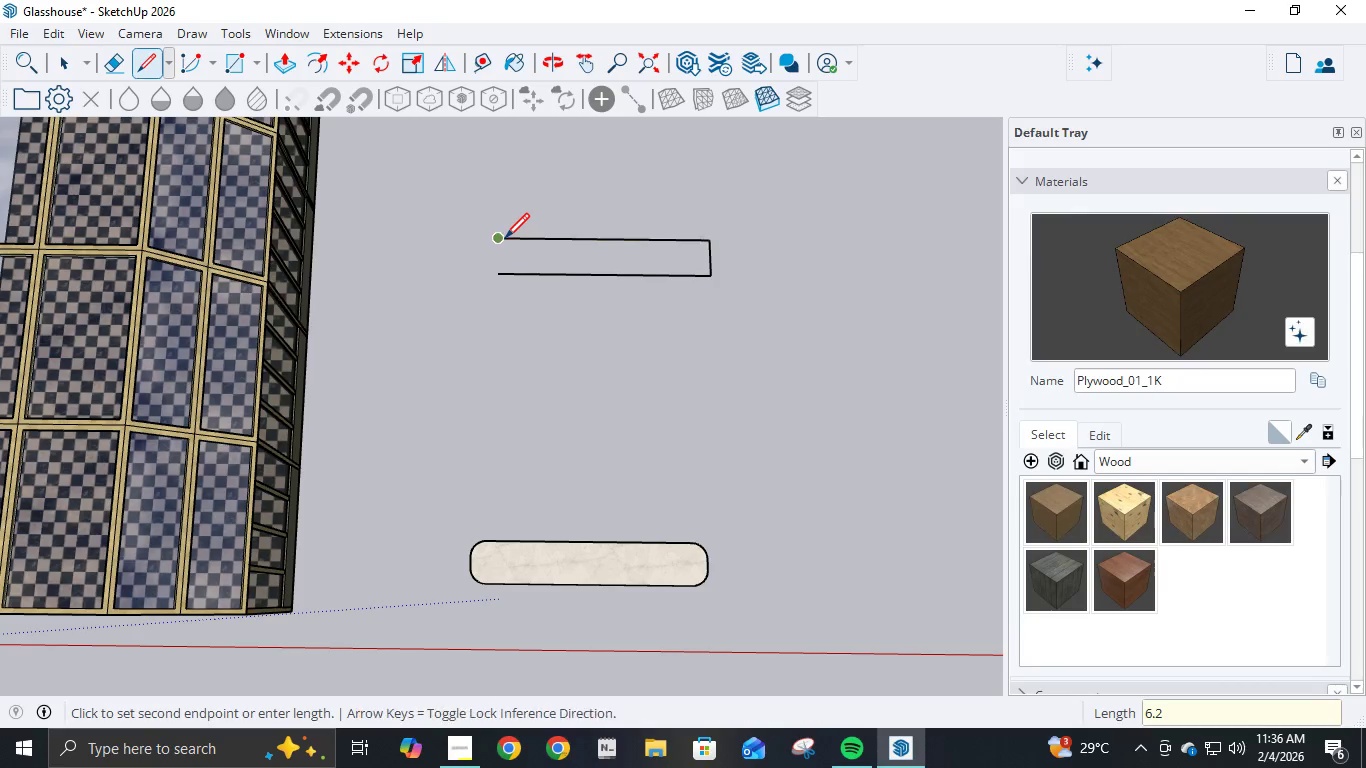 
key(NumpadEnter)
 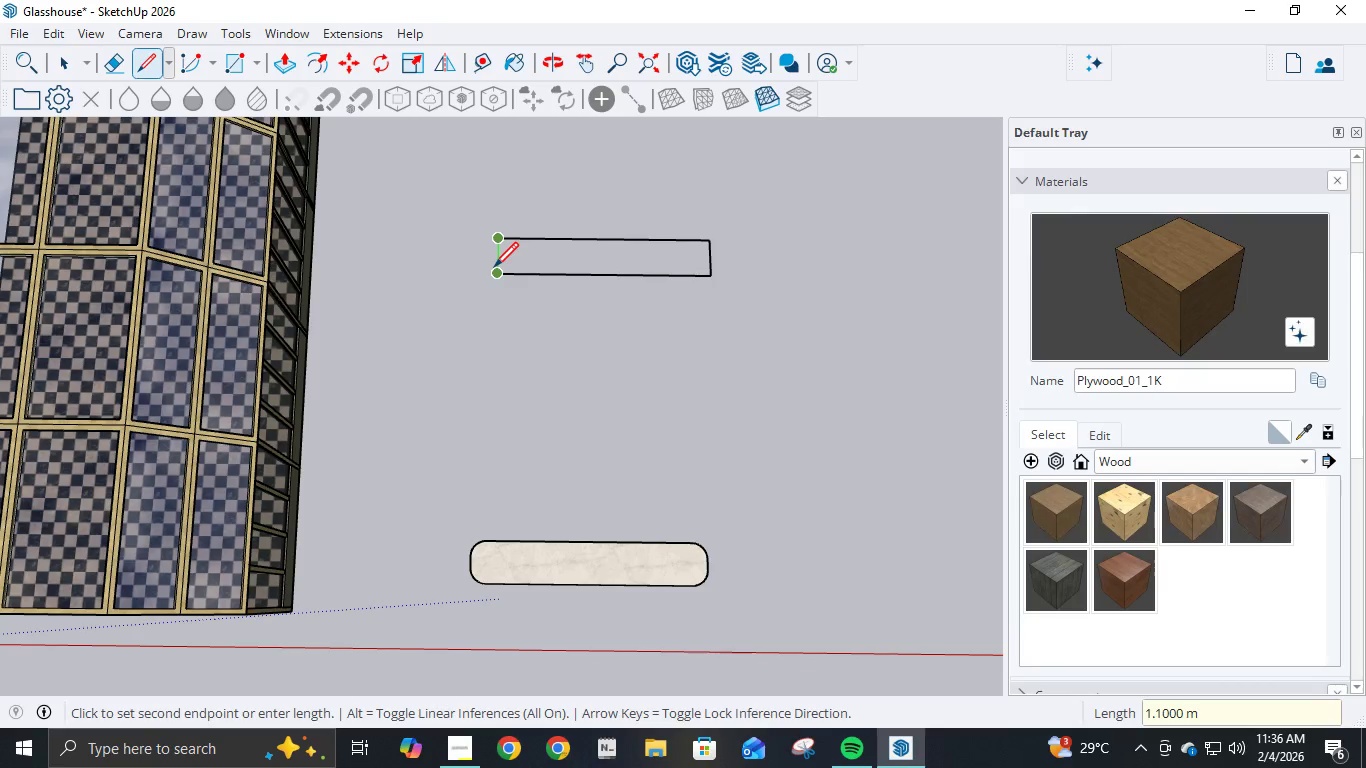 
left_click([494, 269])
 